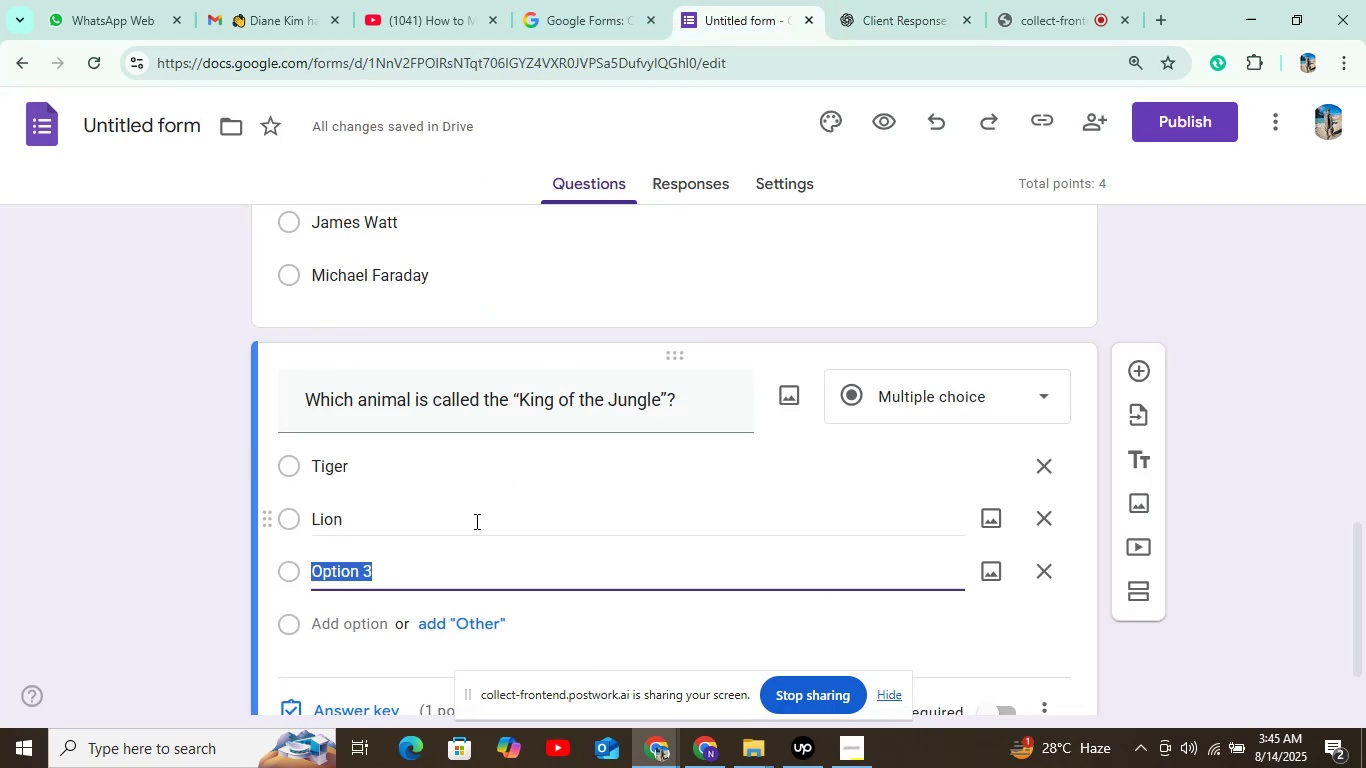 
key(Control+V)
 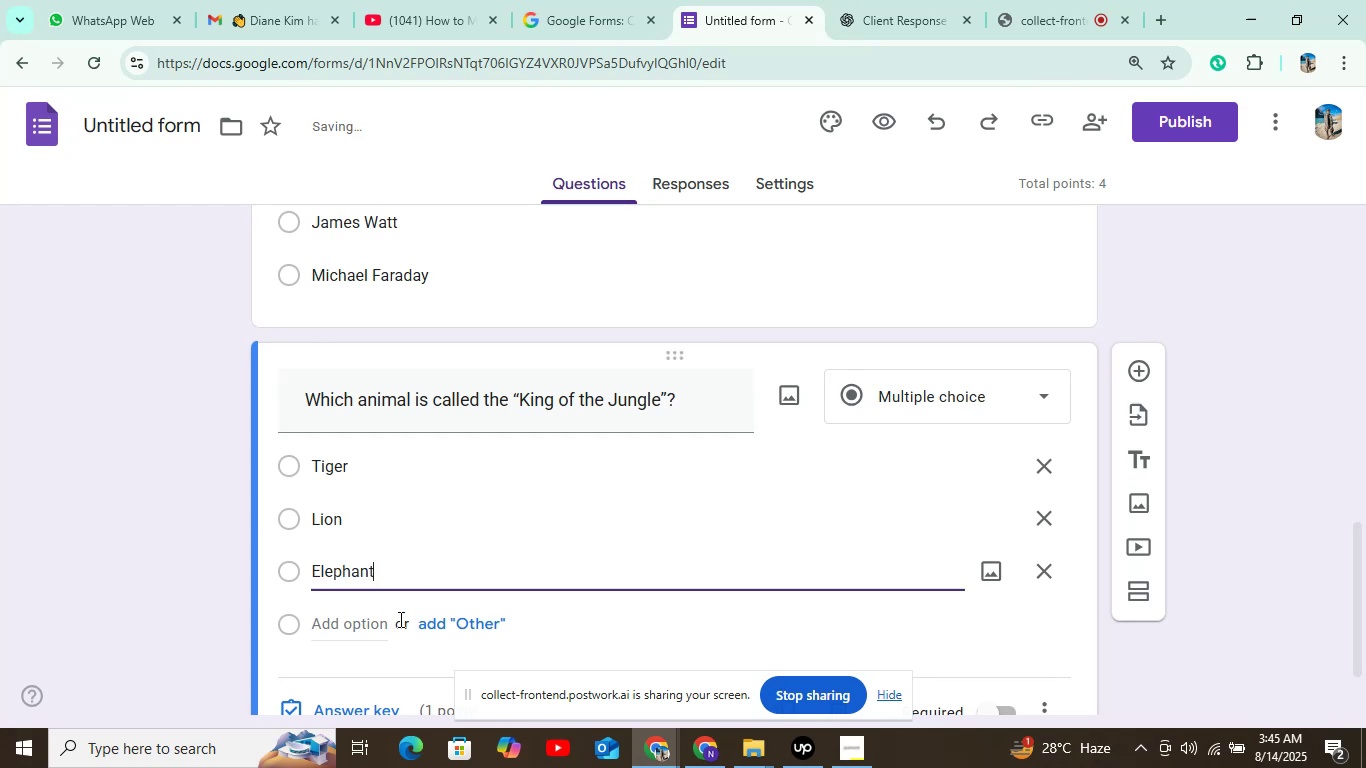 
left_click([383, 625])
 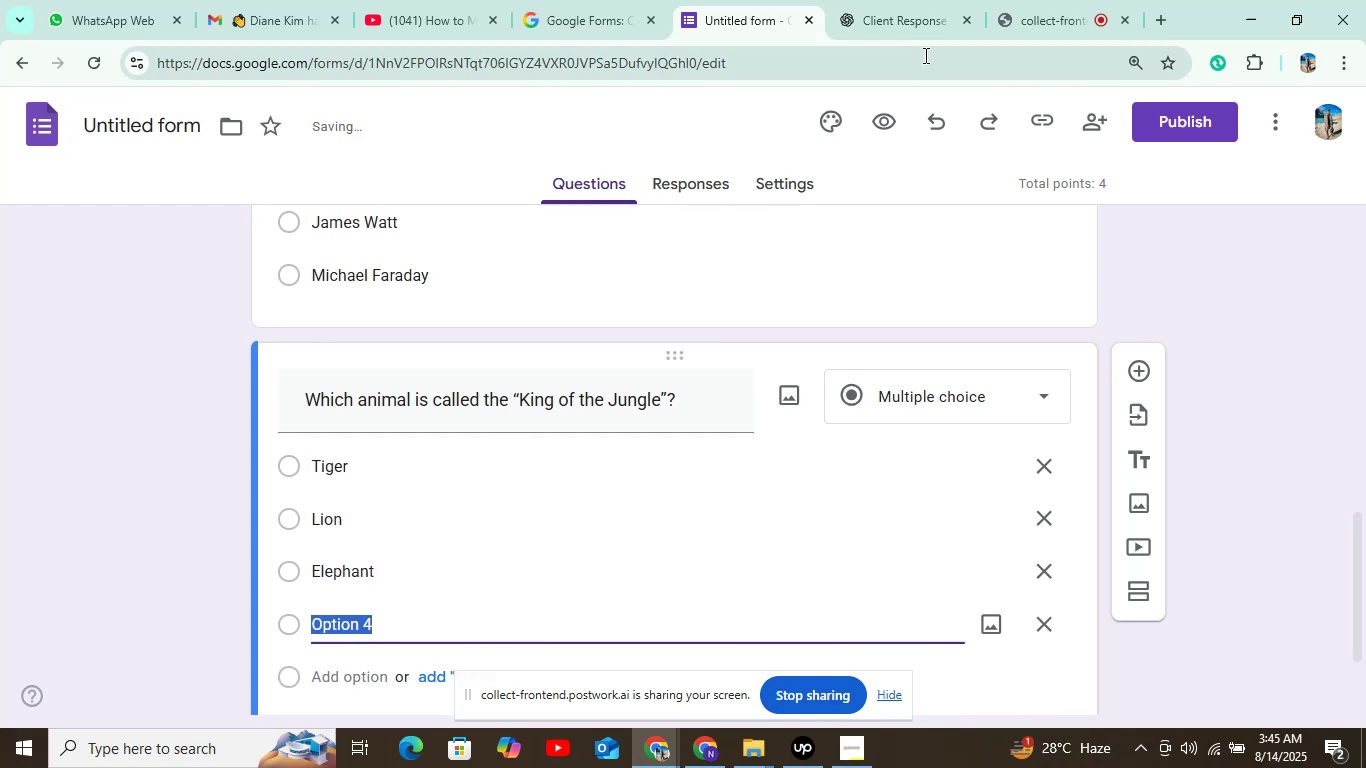 
left_click([916, 8])
 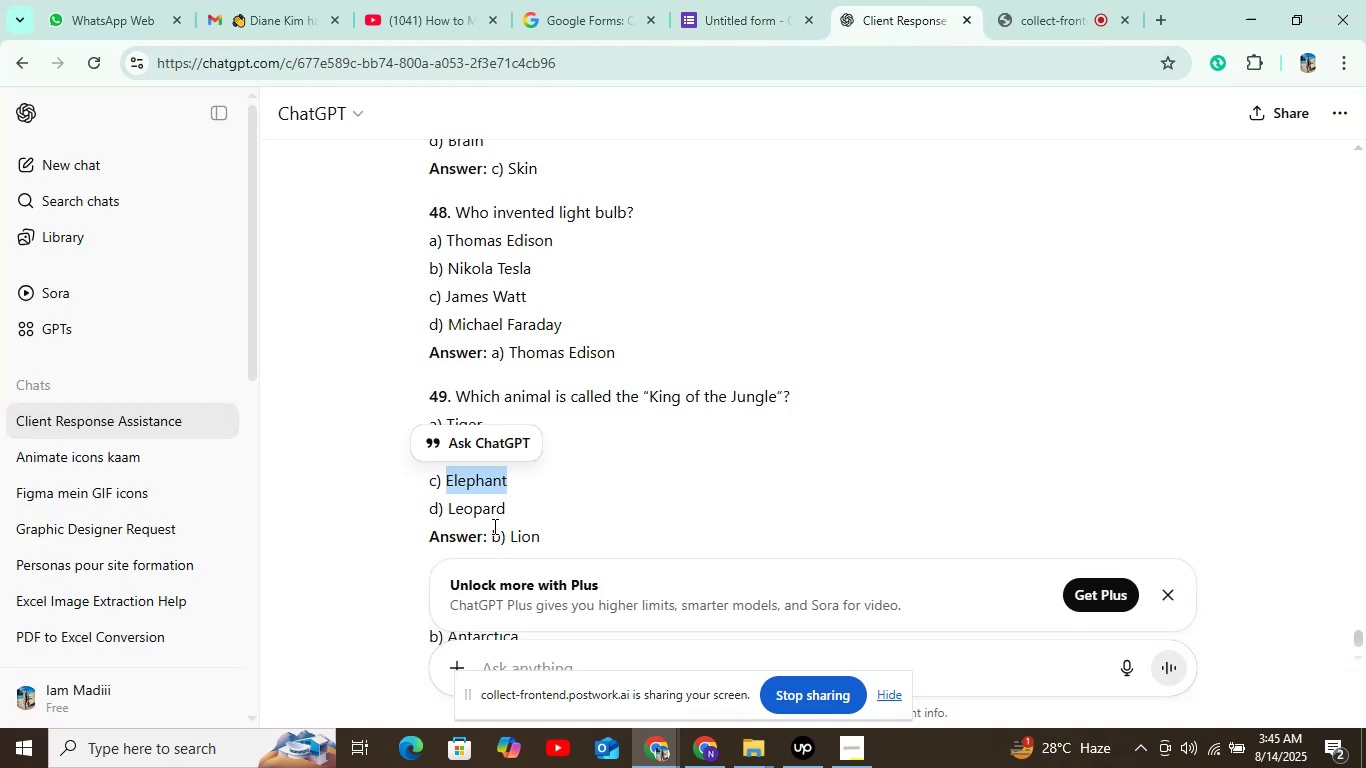 
double_click([499, 515])
 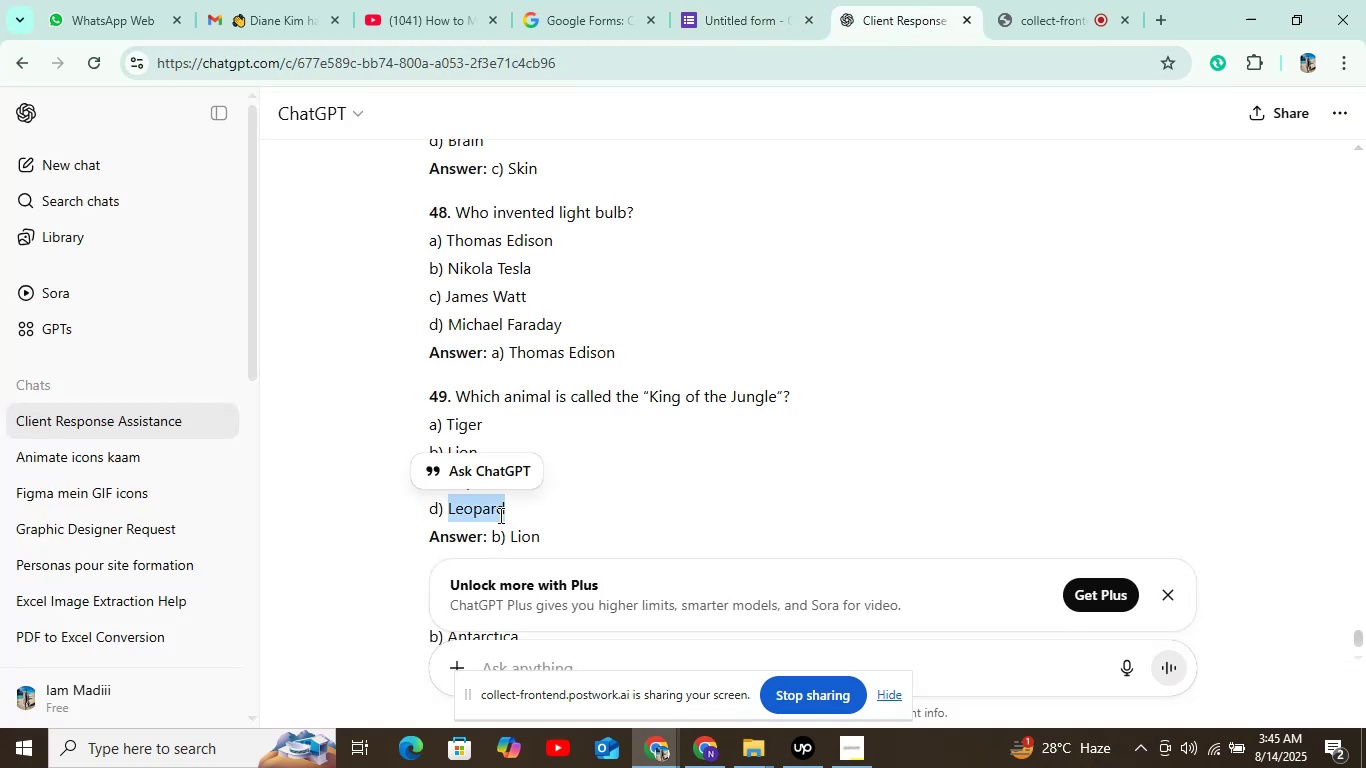 
key(Control+V)
 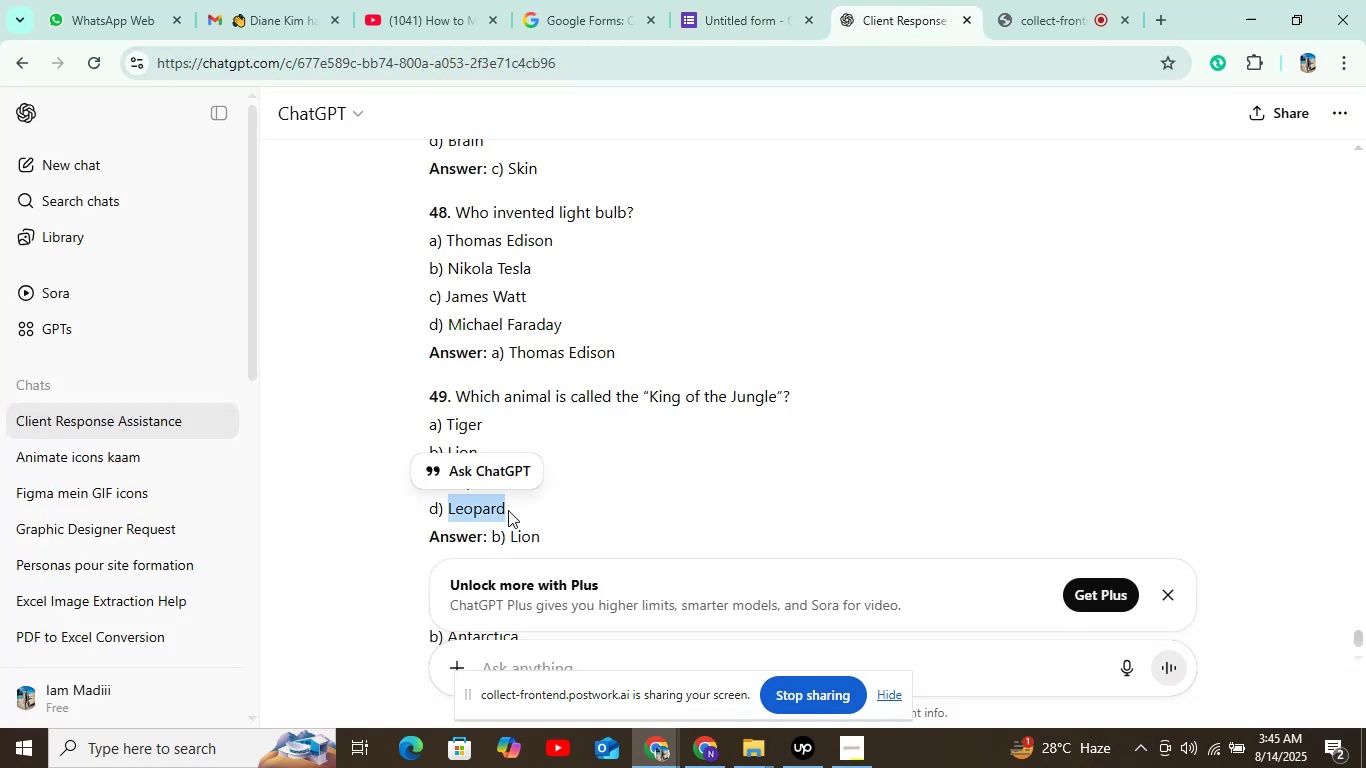 
key(Control+C)
 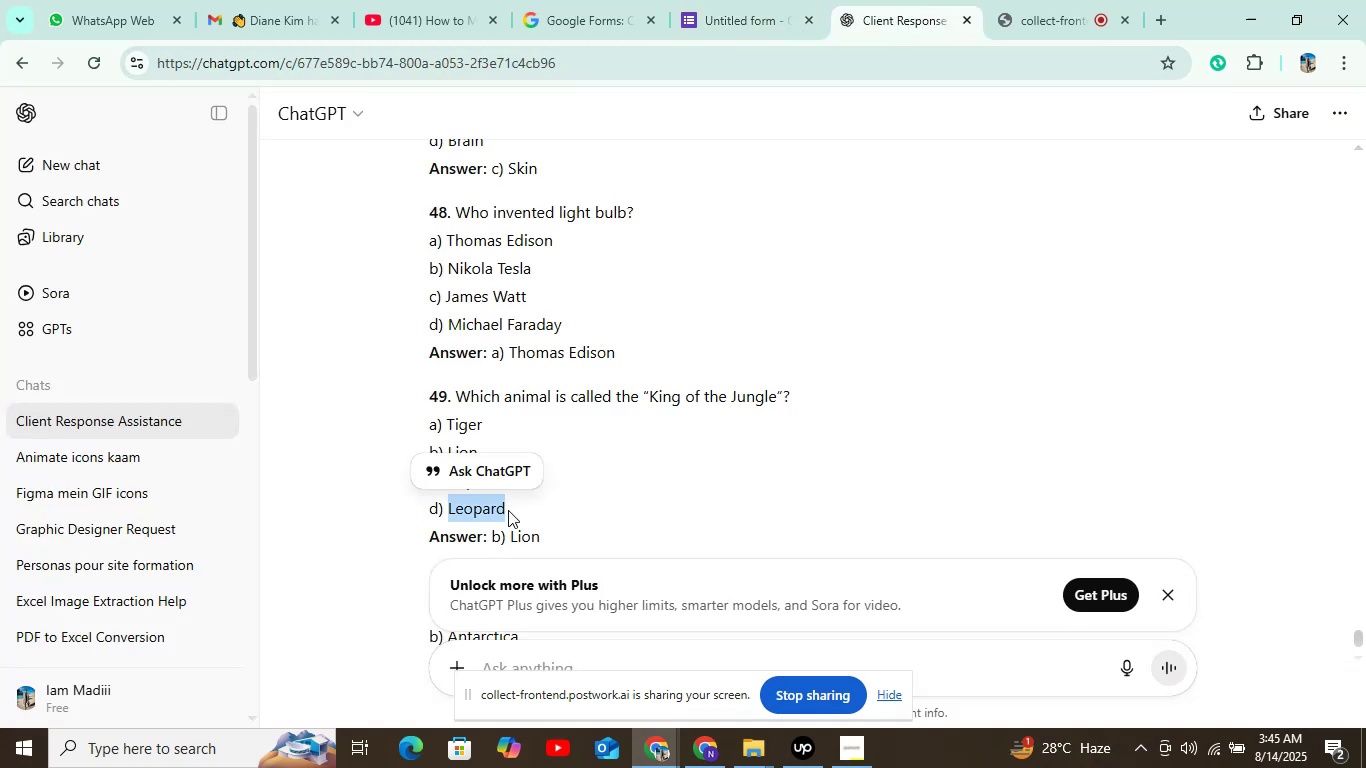 
key(Control+C)
 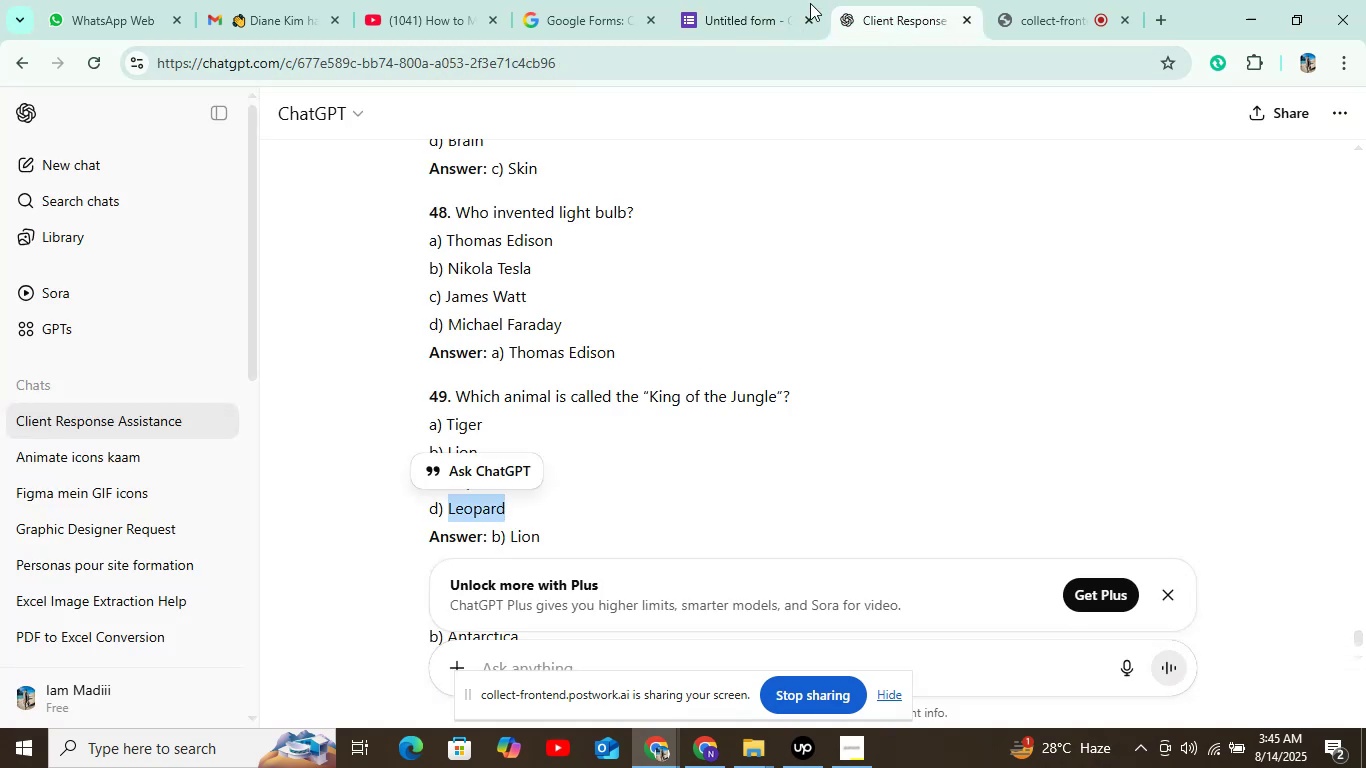 
left_click([733, 21])
 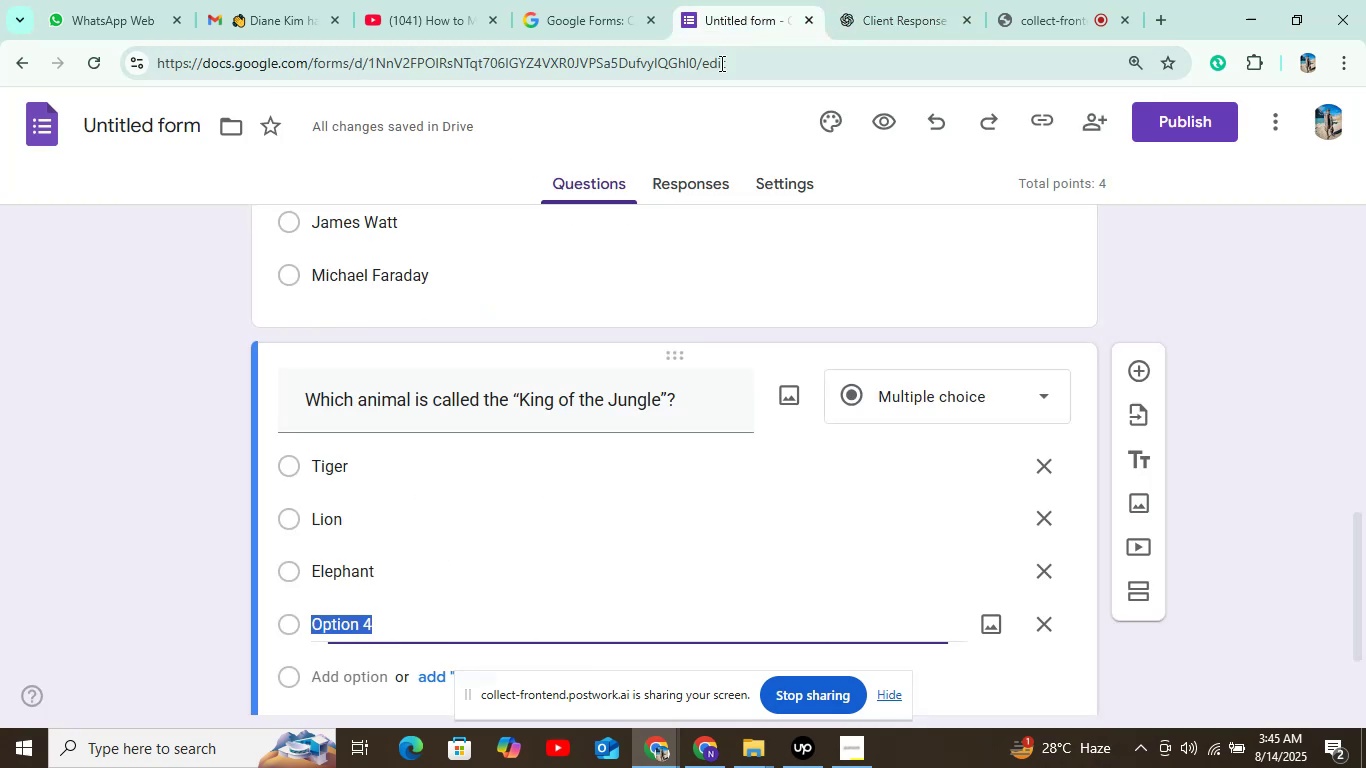 
key(Control+V)
 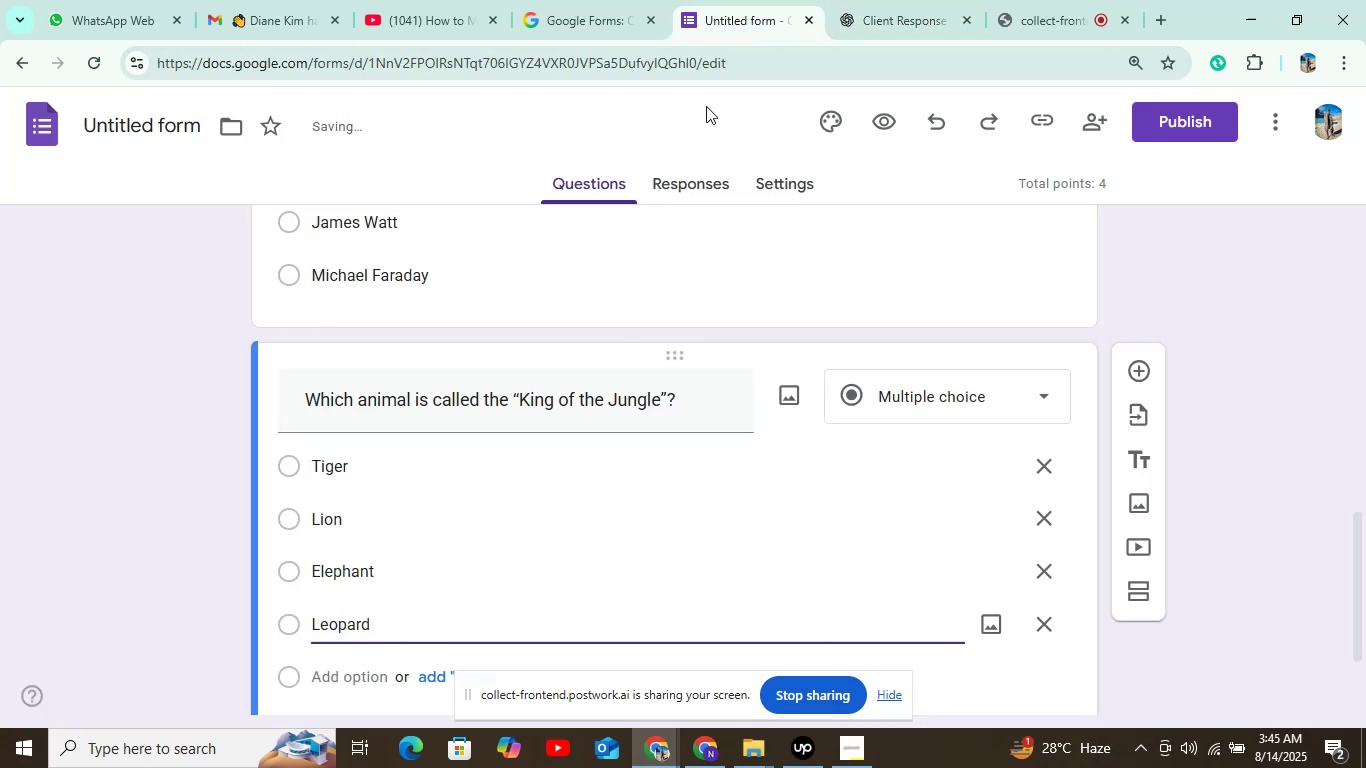 
left_click([889, 14])
 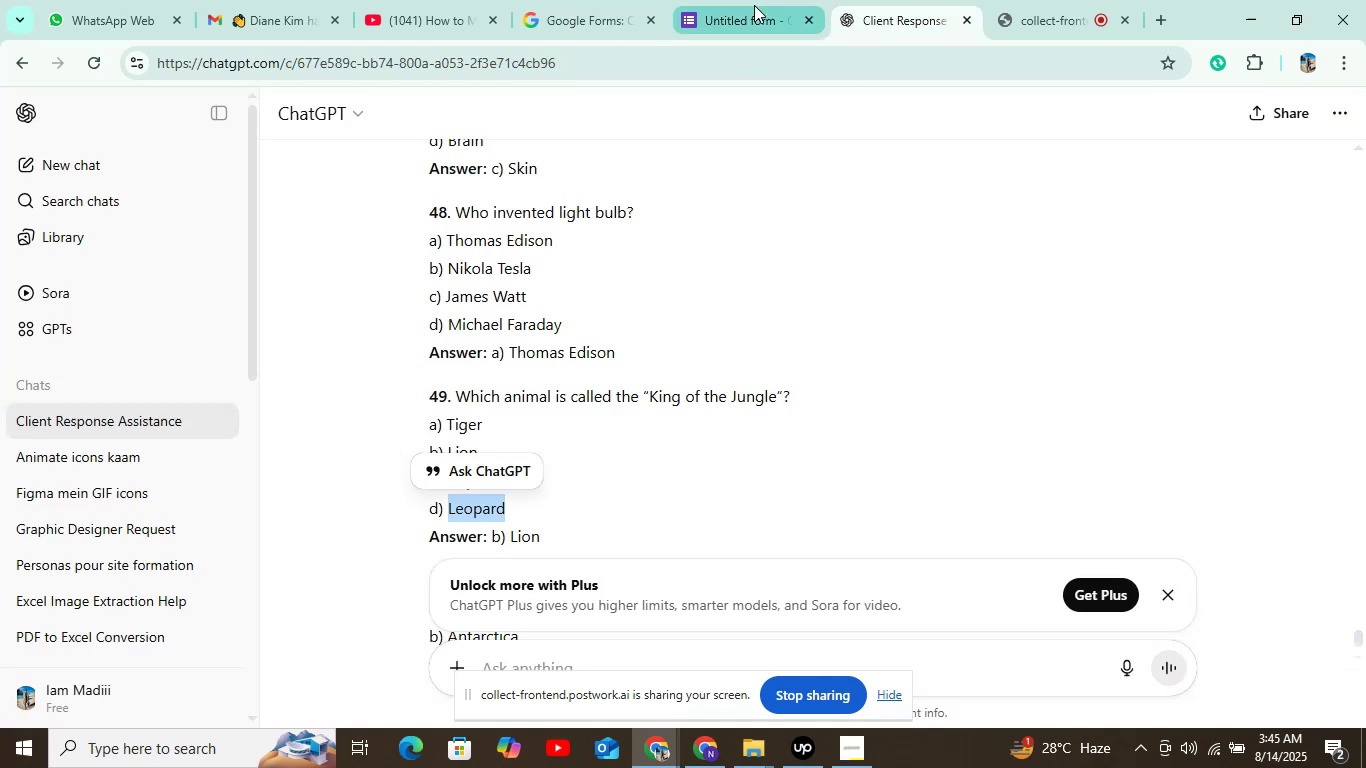 
left_click([755, 4])
 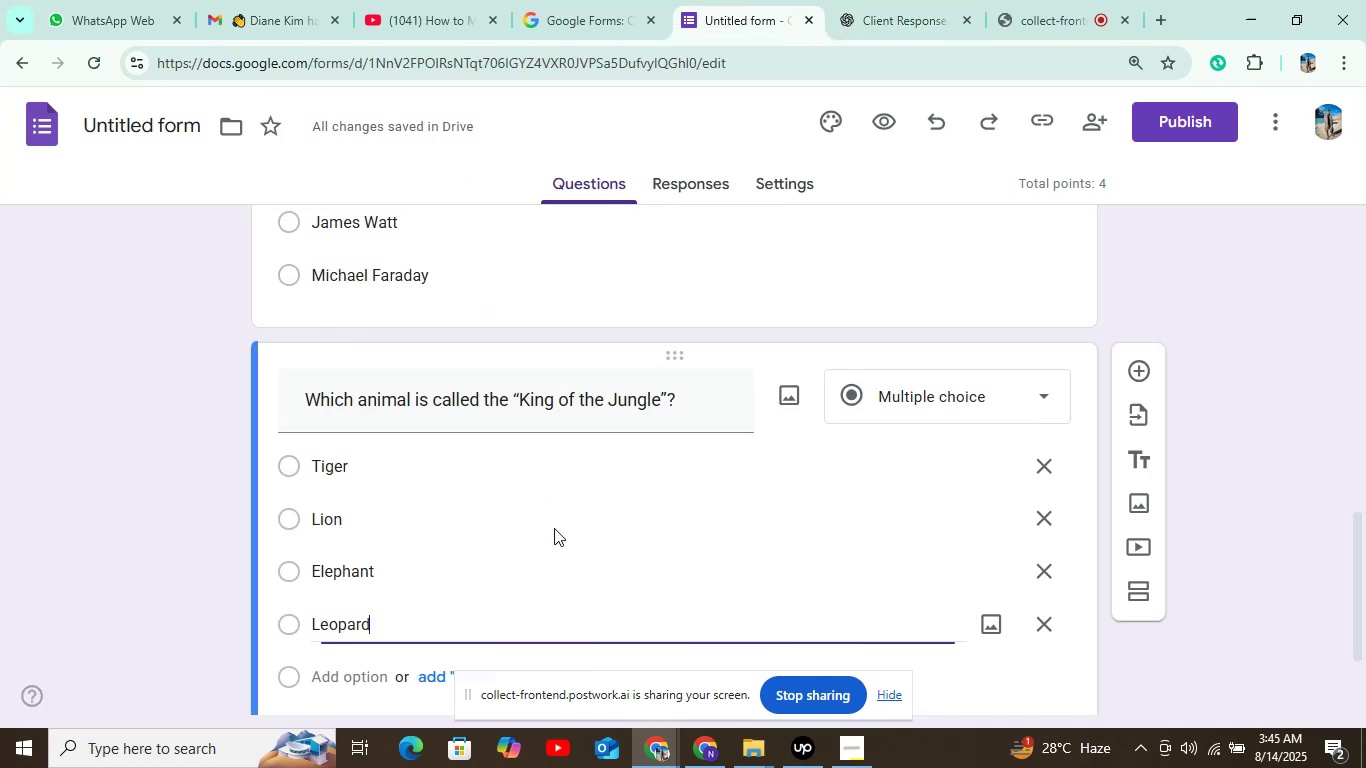 
scroll: coordinate [479, 621], scroll_direction: down, amount: 4.0
 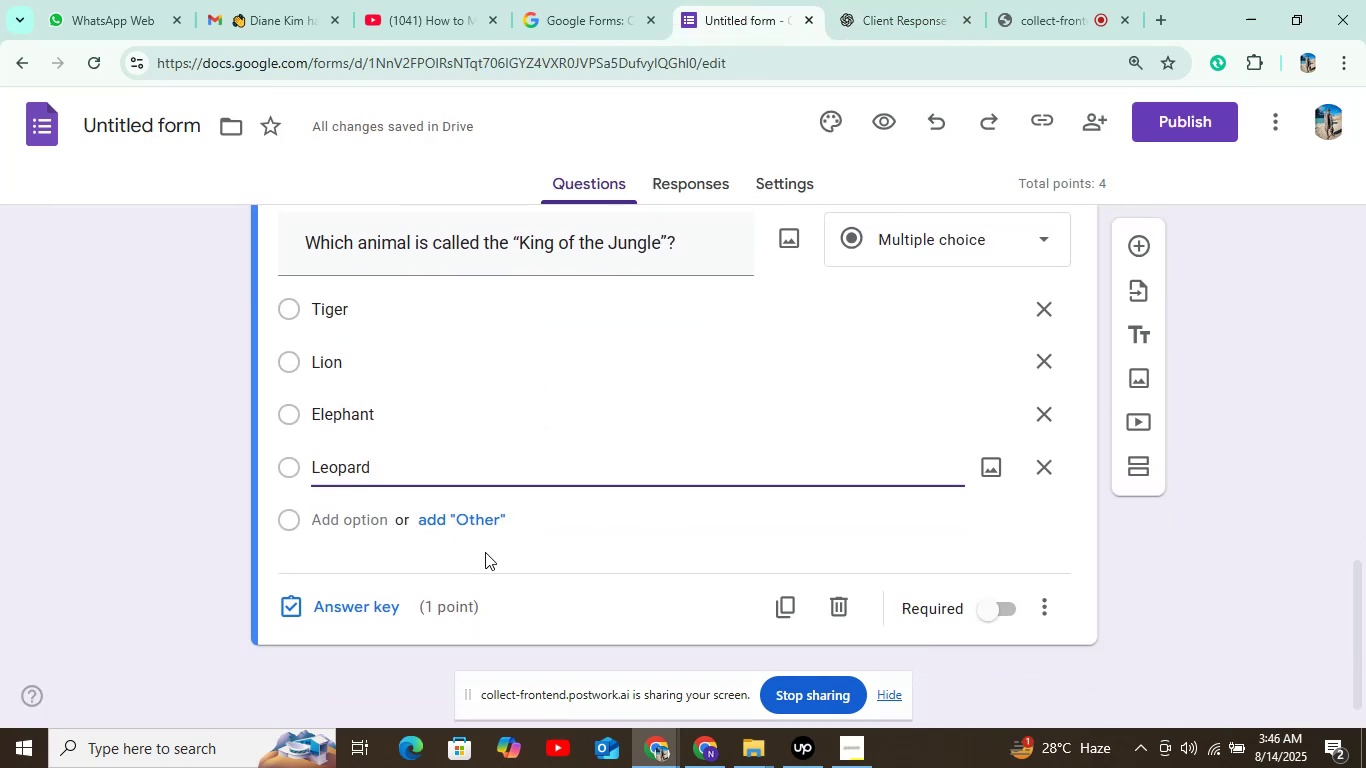 
left_click([342, 609])
 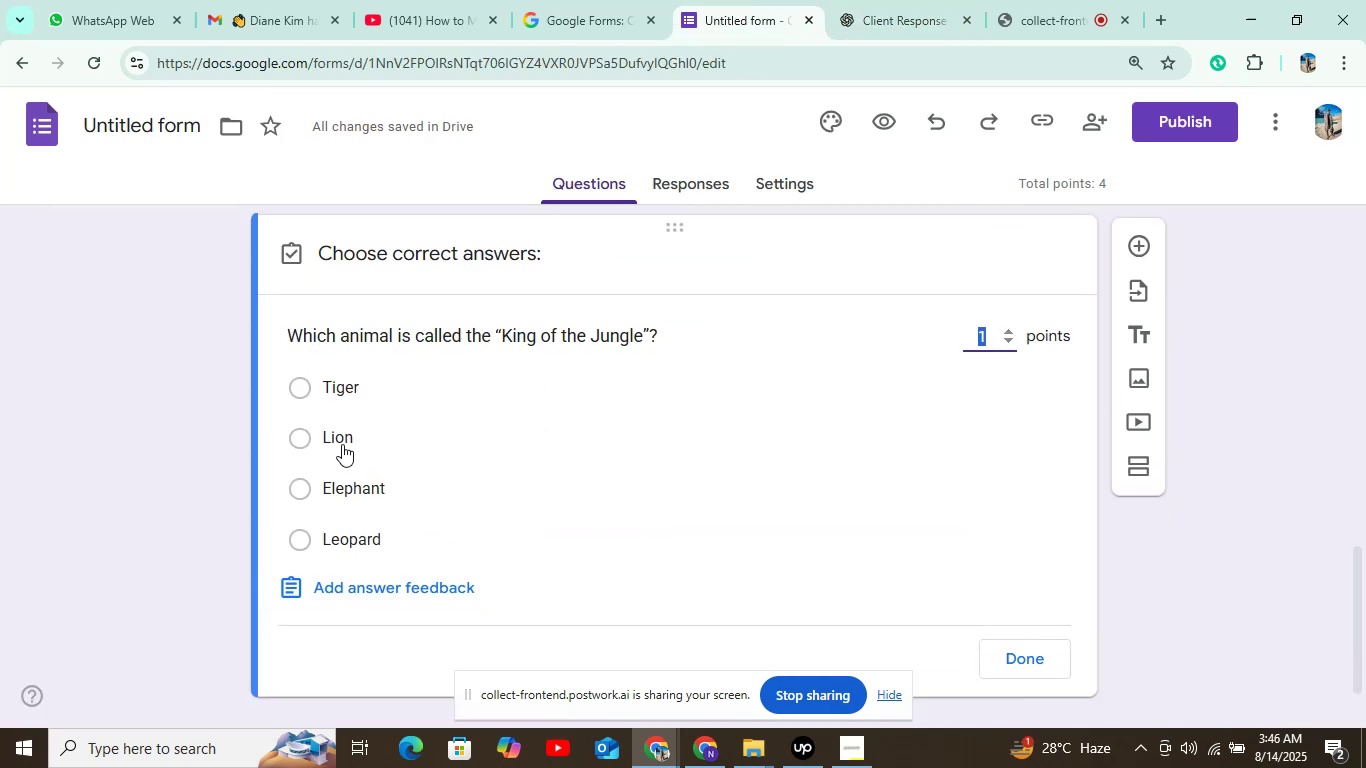 
mouse_move([1049, 673])
 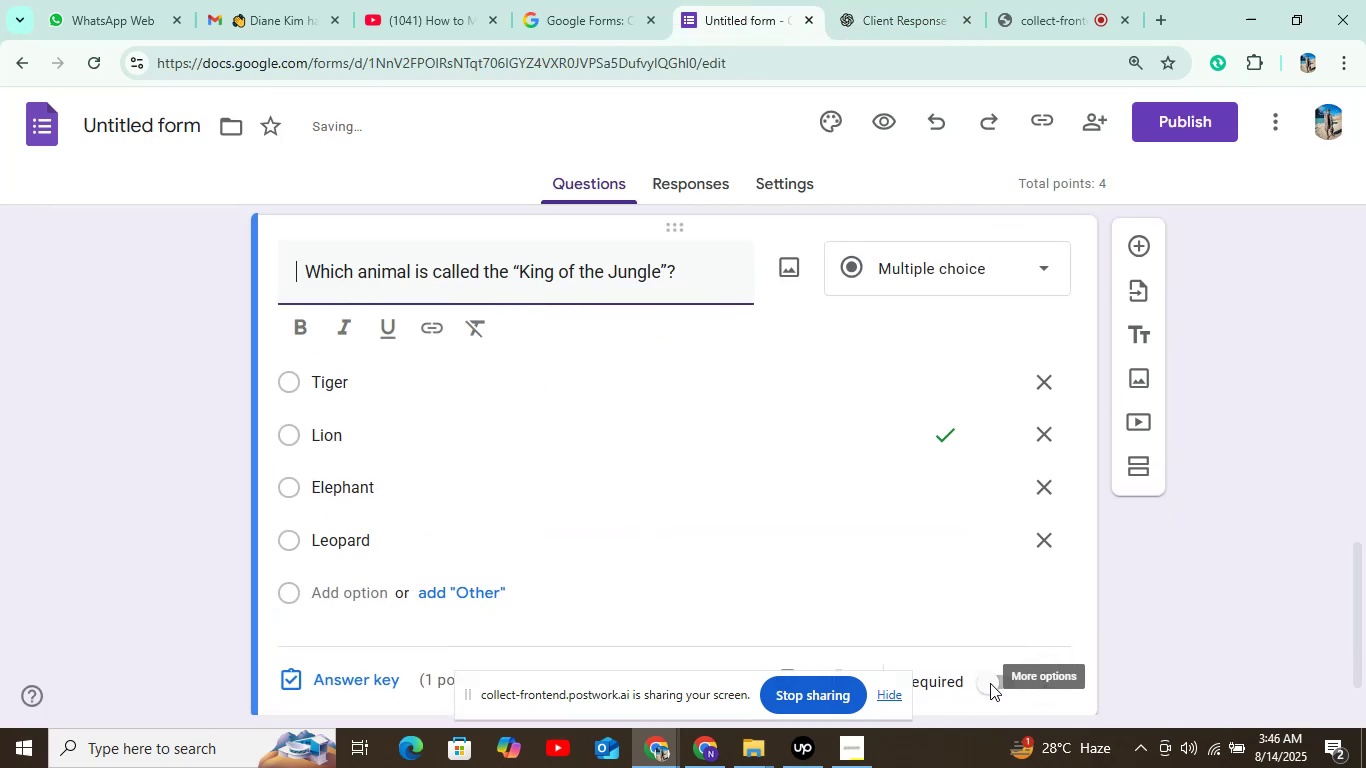 
left_click([990, 683])
 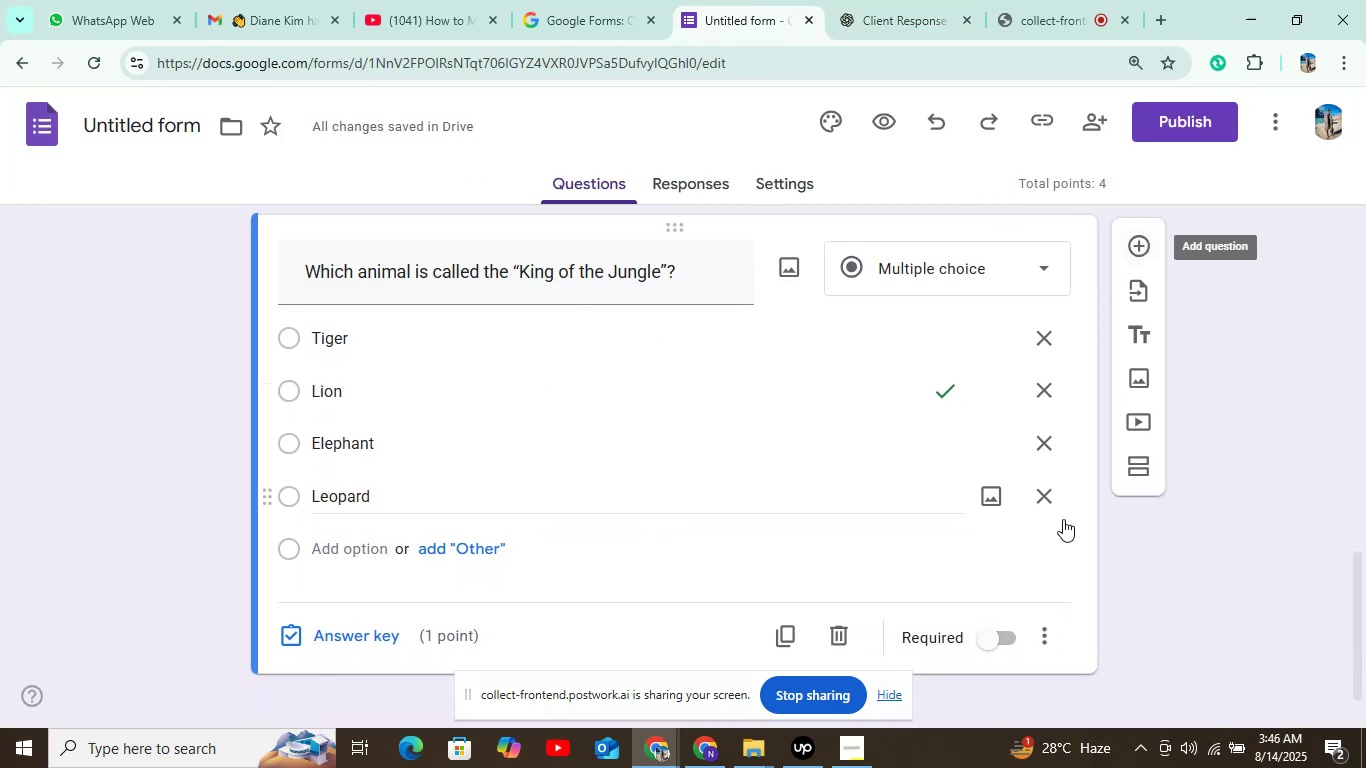 
left_click([993, 638])
 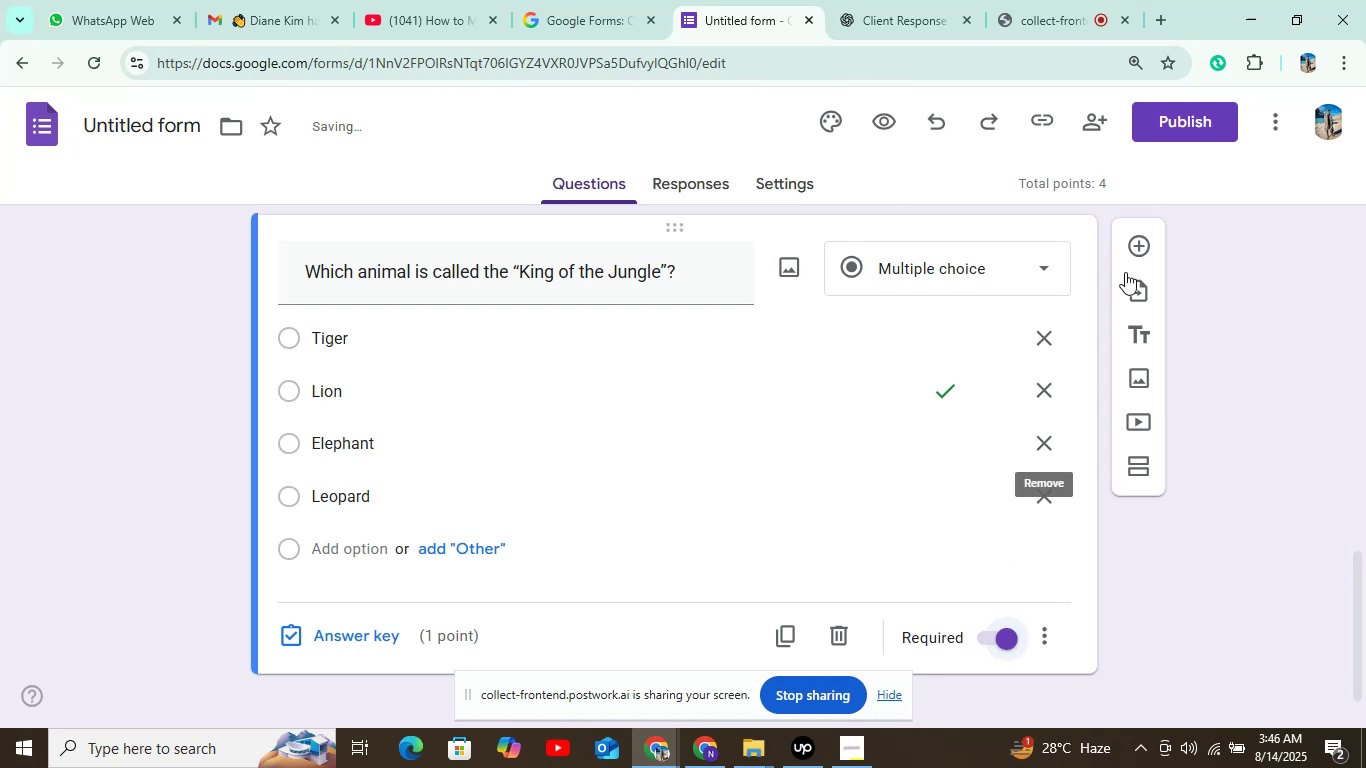 
left_click([1130, 259])
 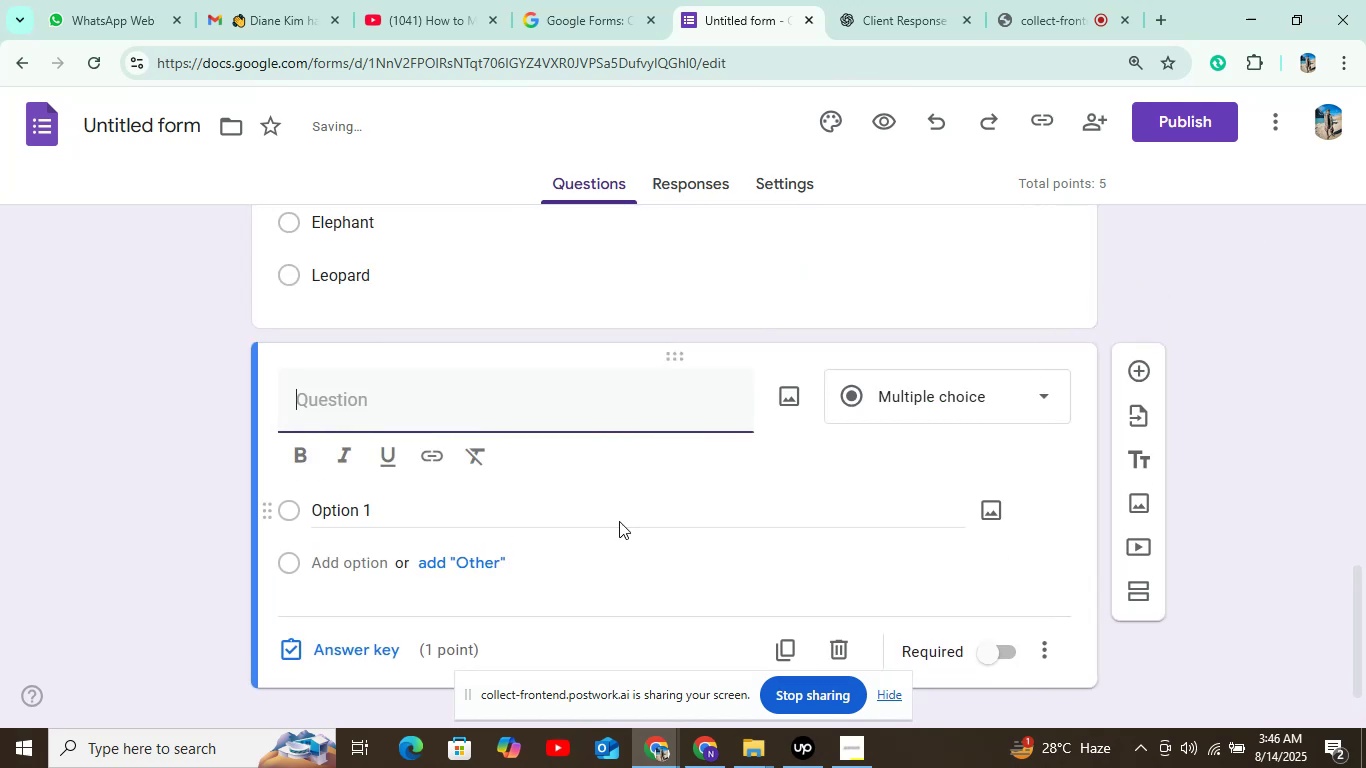 
left_click([901, 0])
 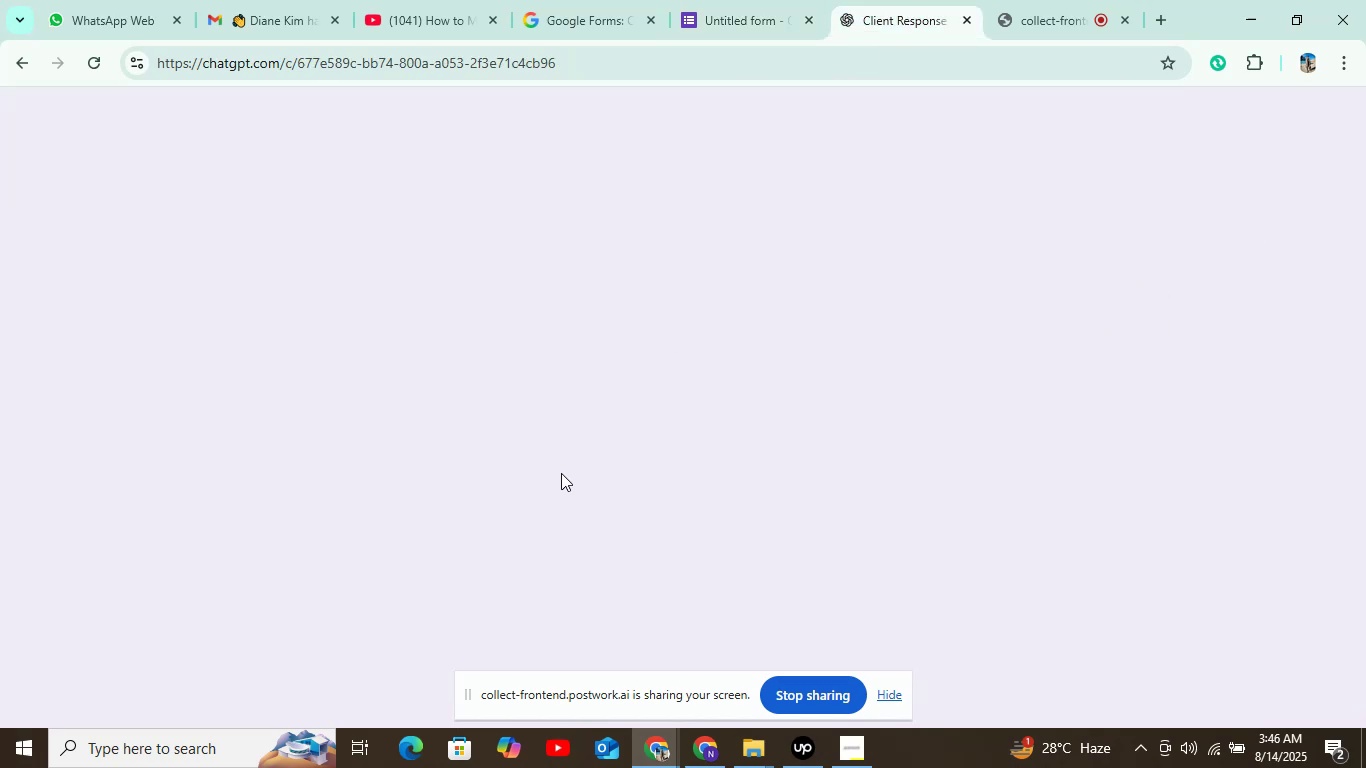 
scroll: coordinate [561, 473], scroll_direction: down, amount: 2.0
 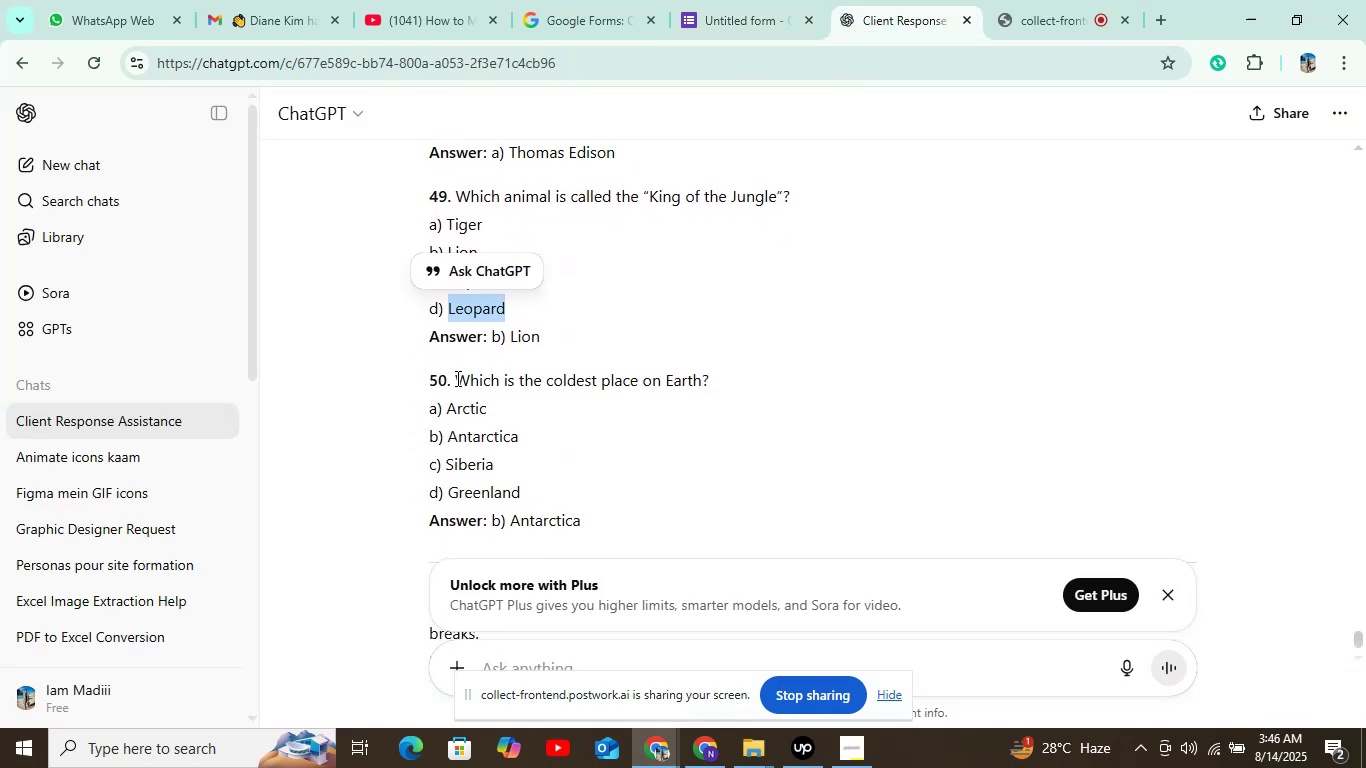 
key(Control+C)
 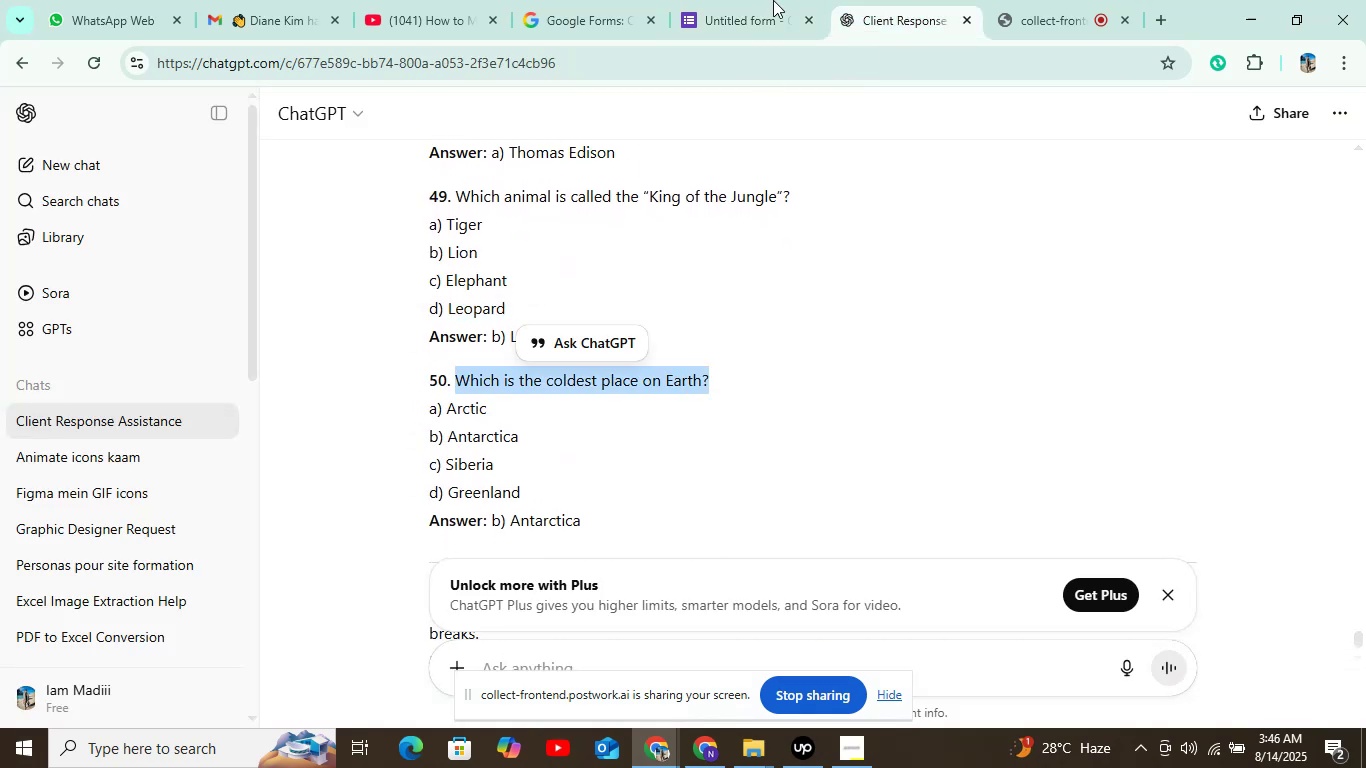 
left_click([781, 0])
 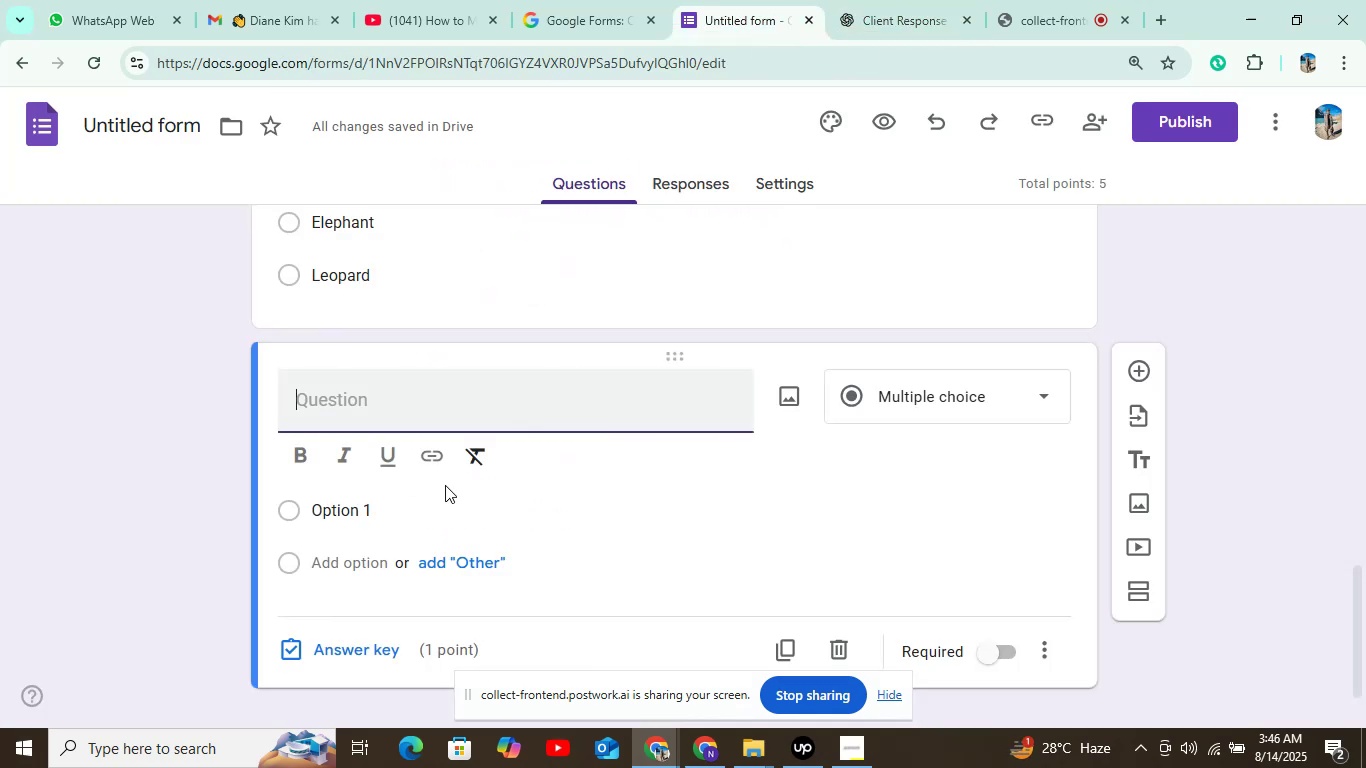 
key(Control+V)
 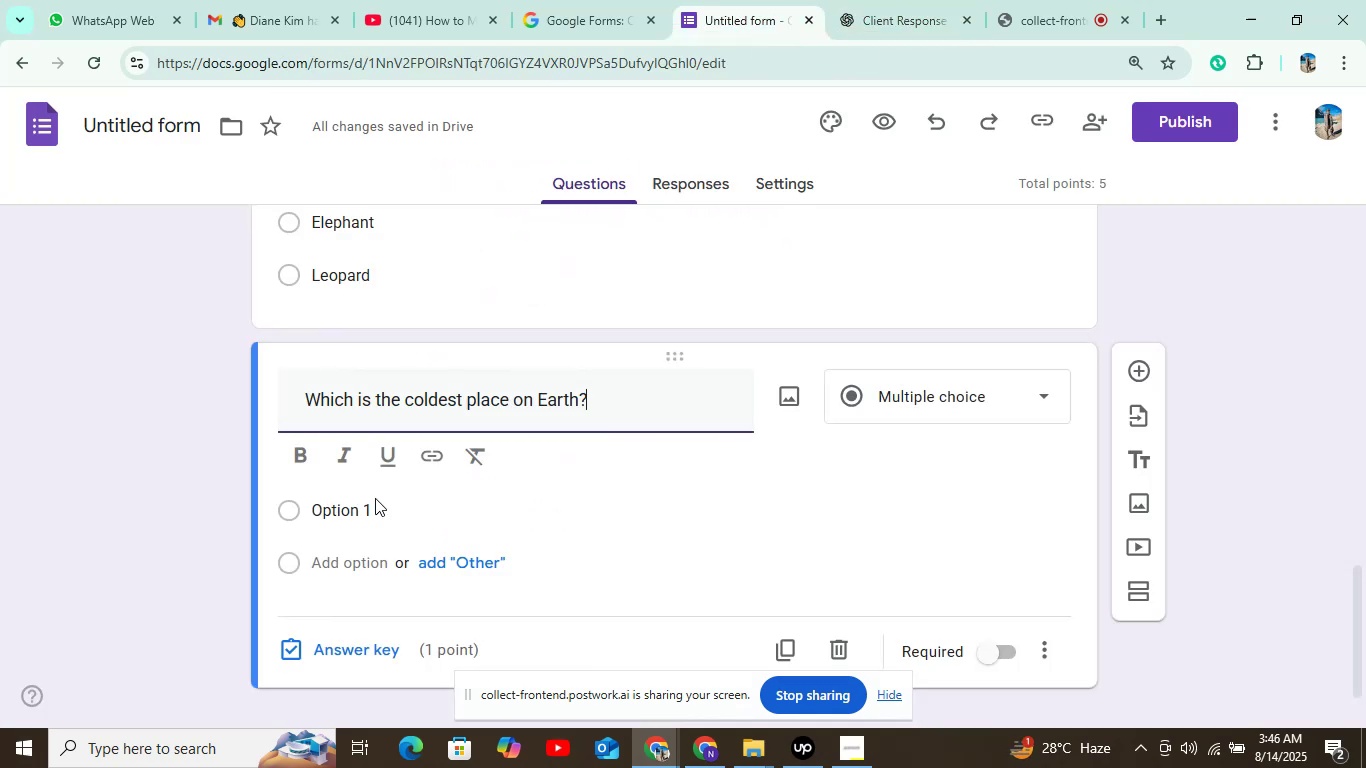 
left_click([361, 514])
 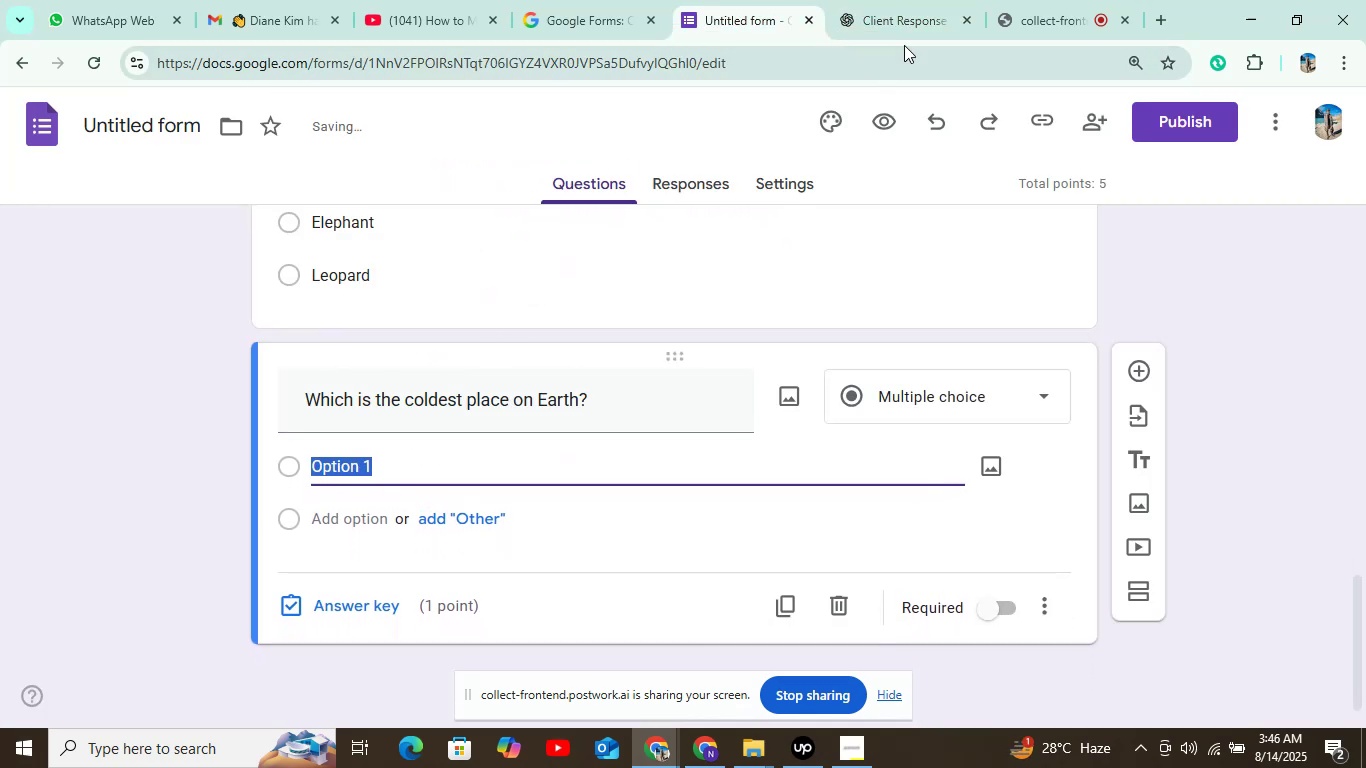 
double_click([912, 22])
 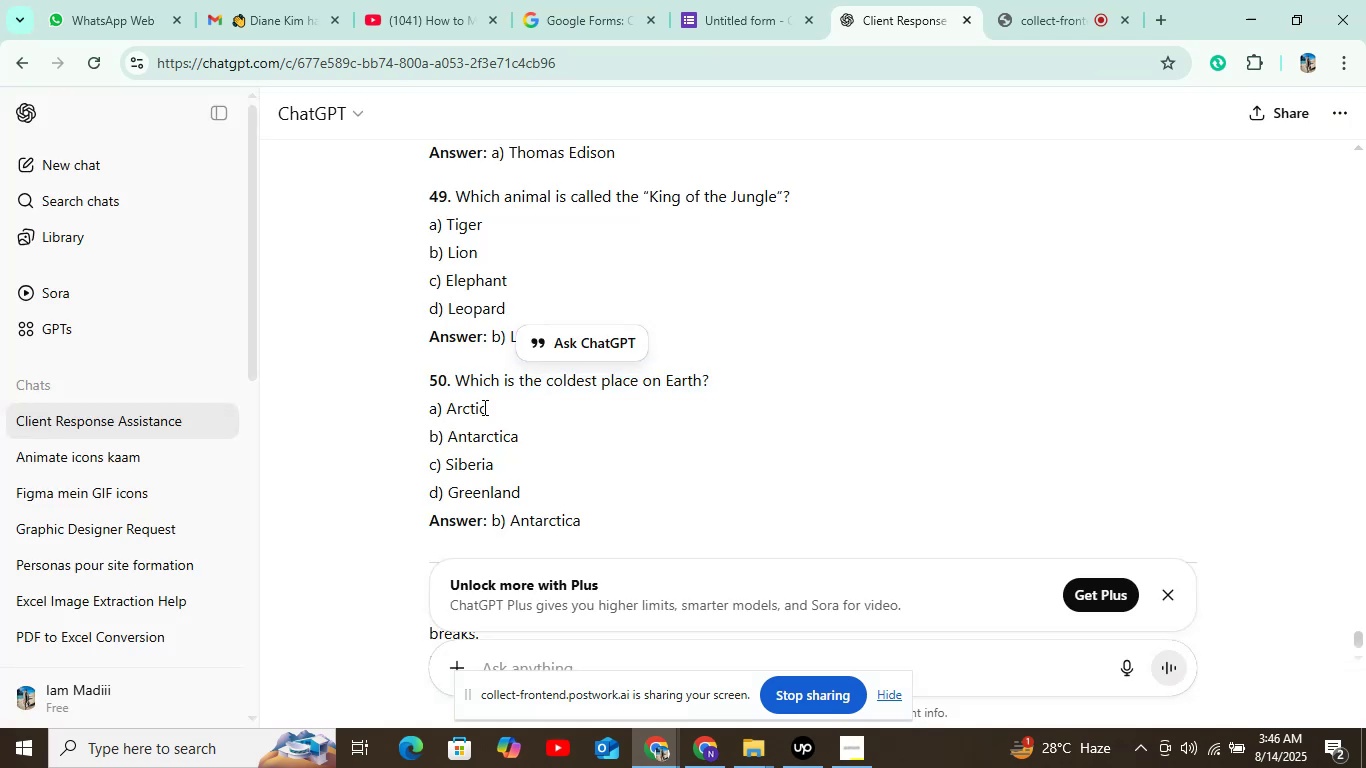 
key(Control+C)
 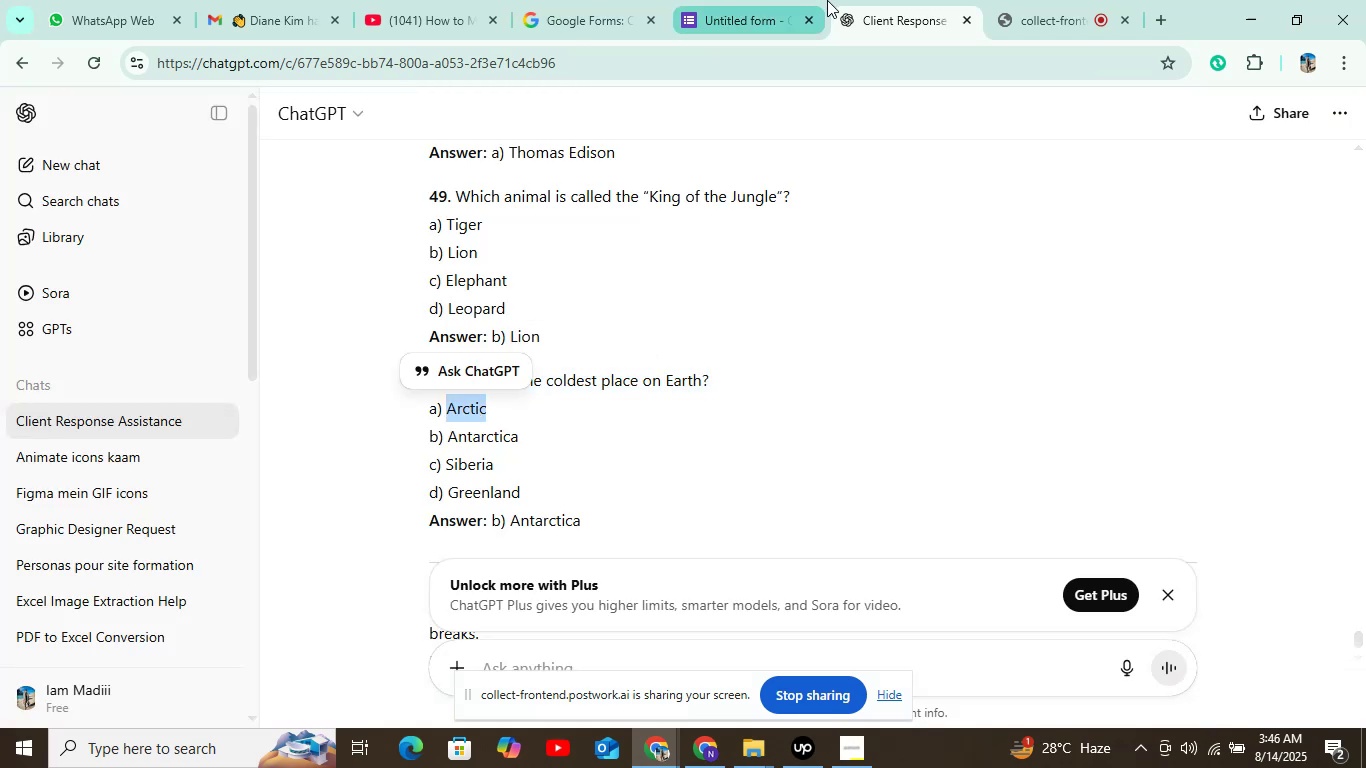 
left_click([734, 19])
 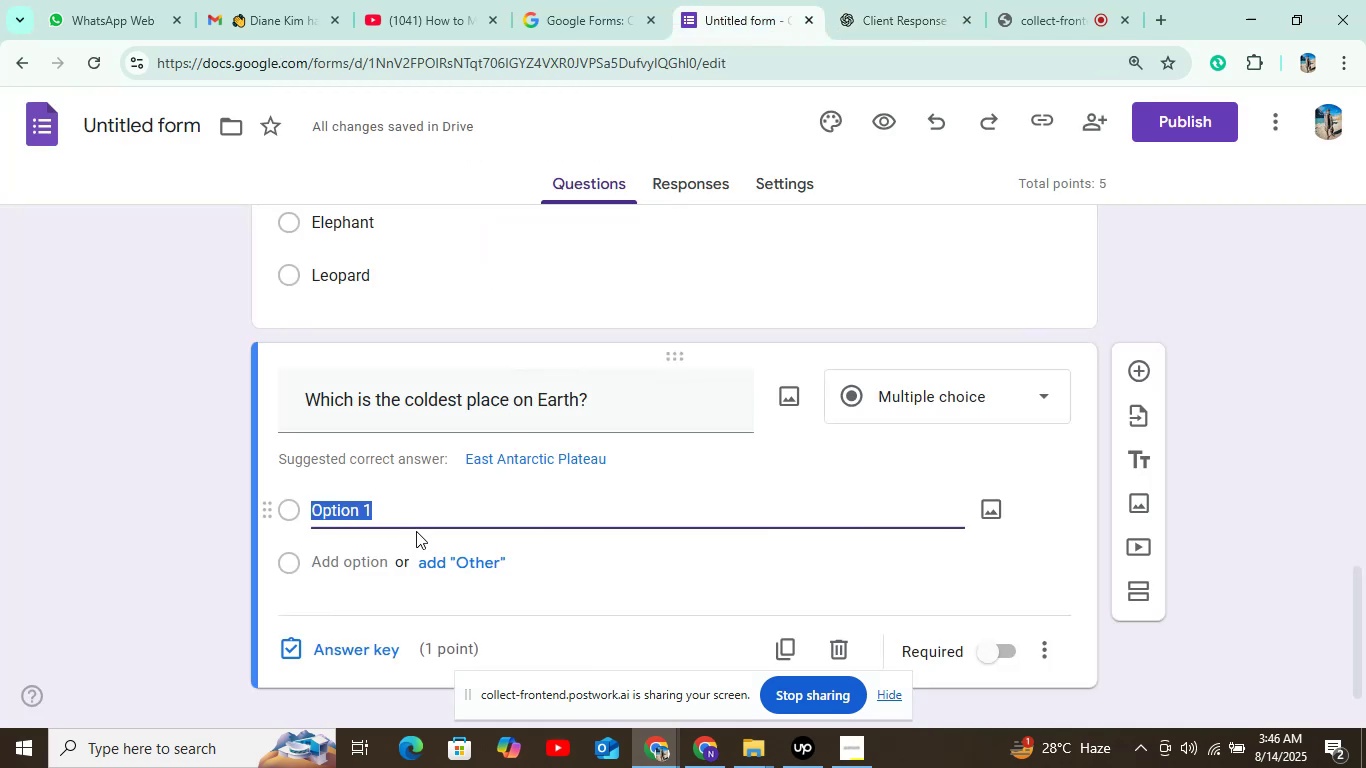 
key(Control+V)
 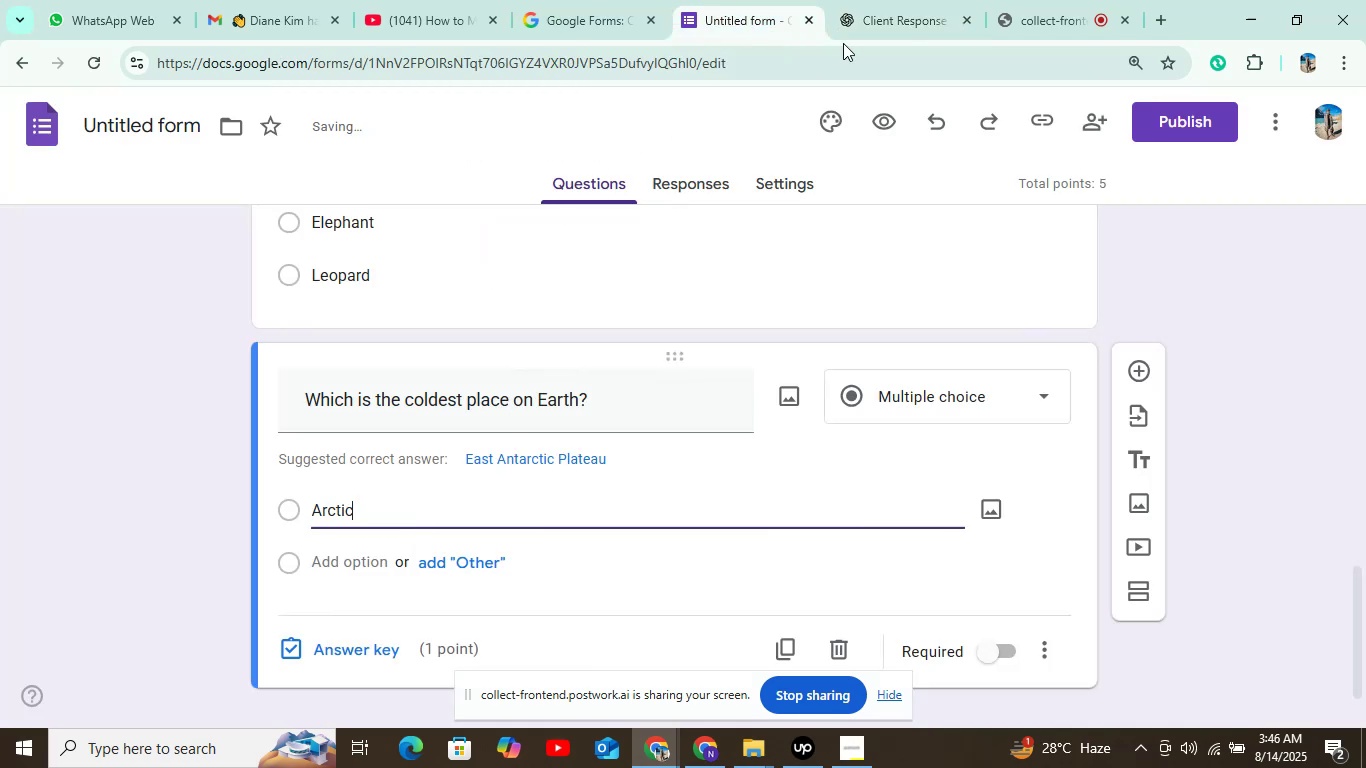 
left_click([891, 0])
 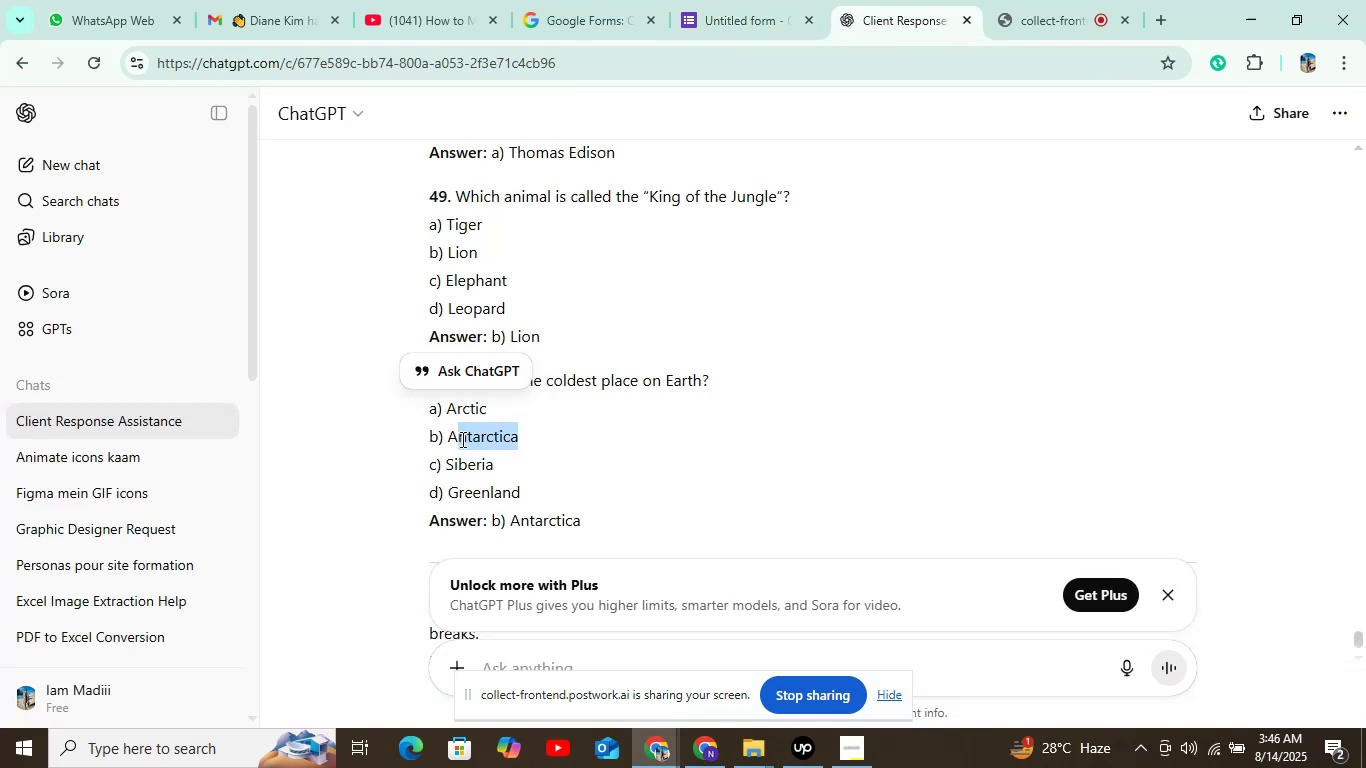 
key(Control+C)
 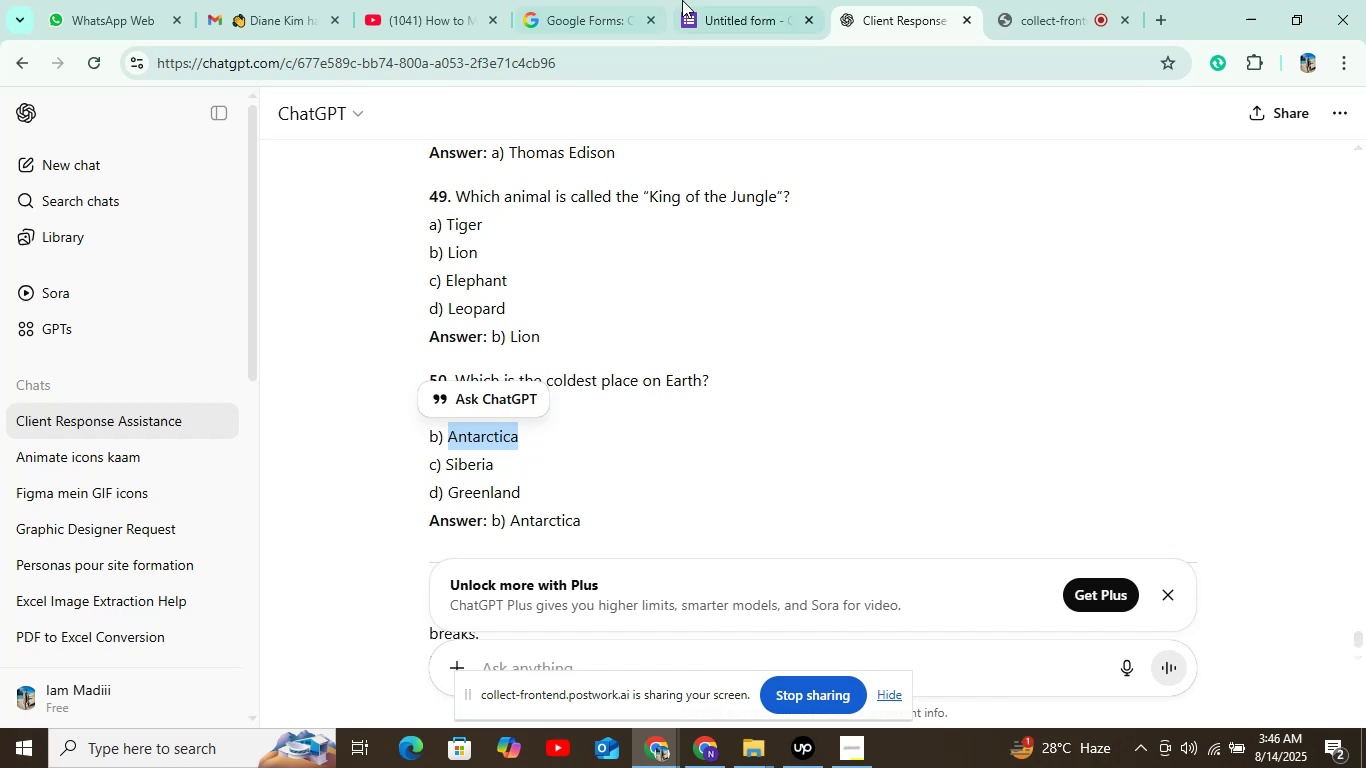 
left_click([682, 0])
 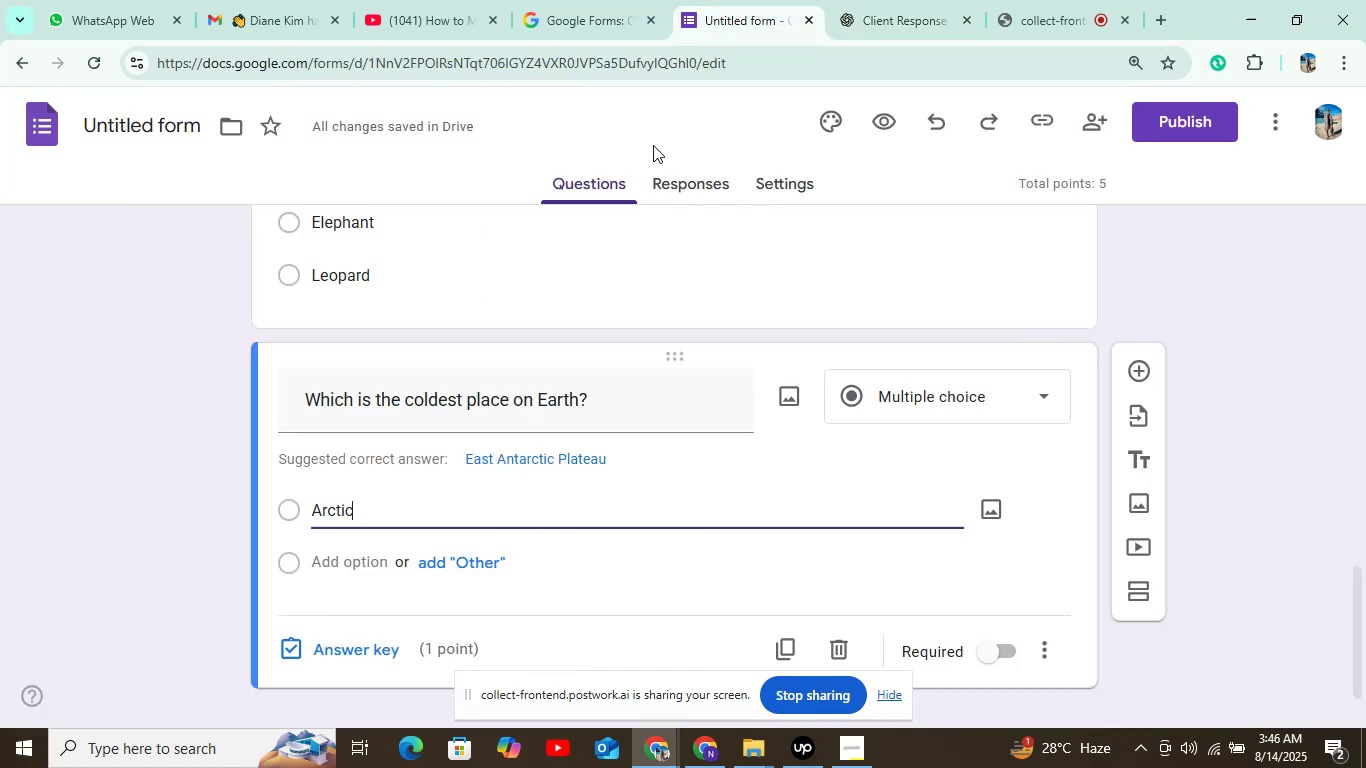 
hold_key(key=ControlLeft, duration=0.34)
 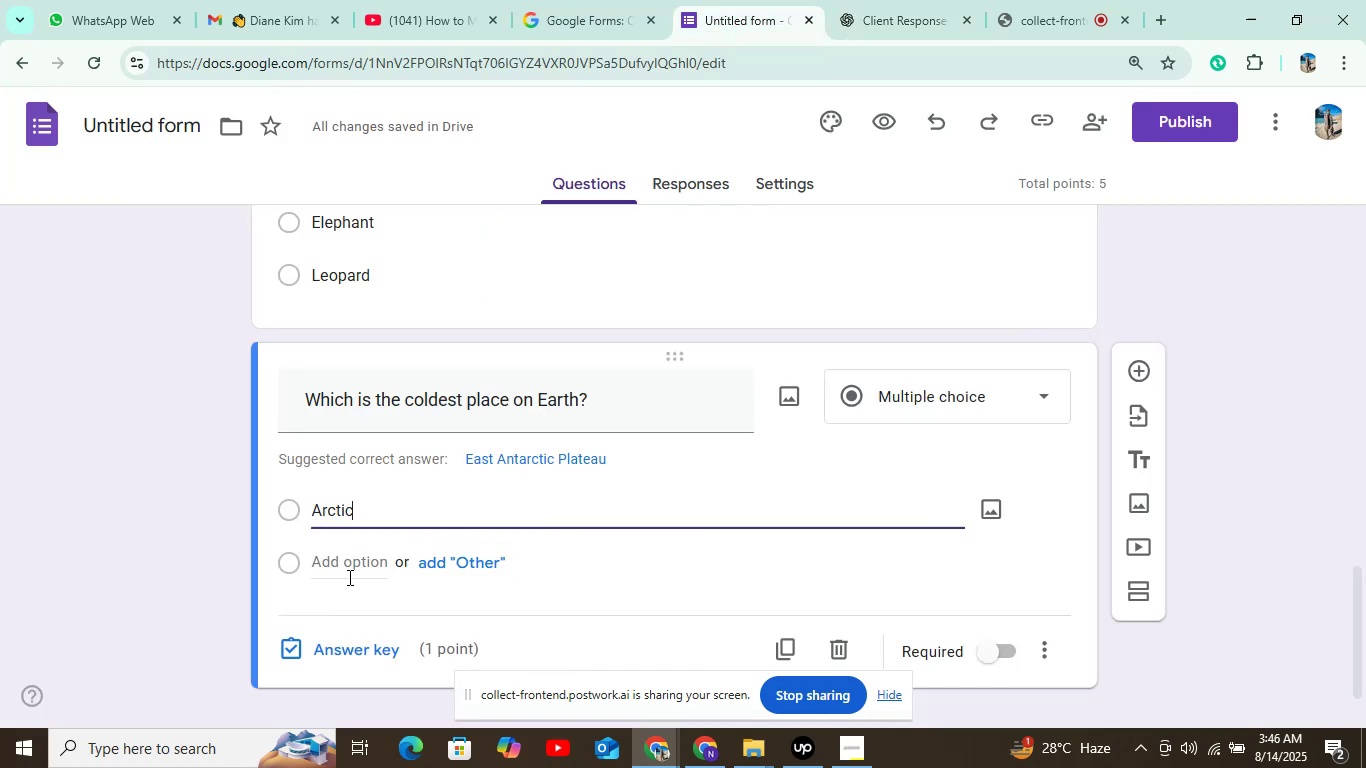 
left_click([347, 577])
 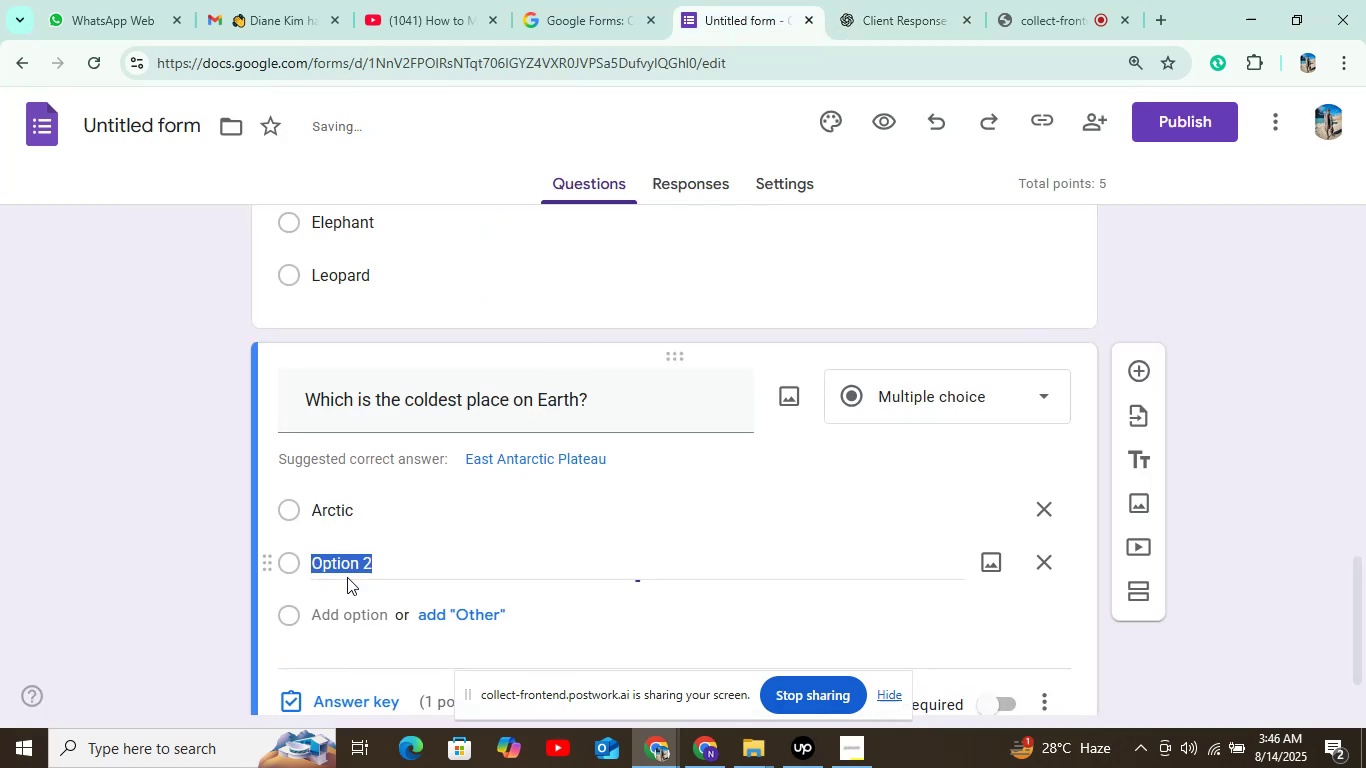 
key(Control+V)
 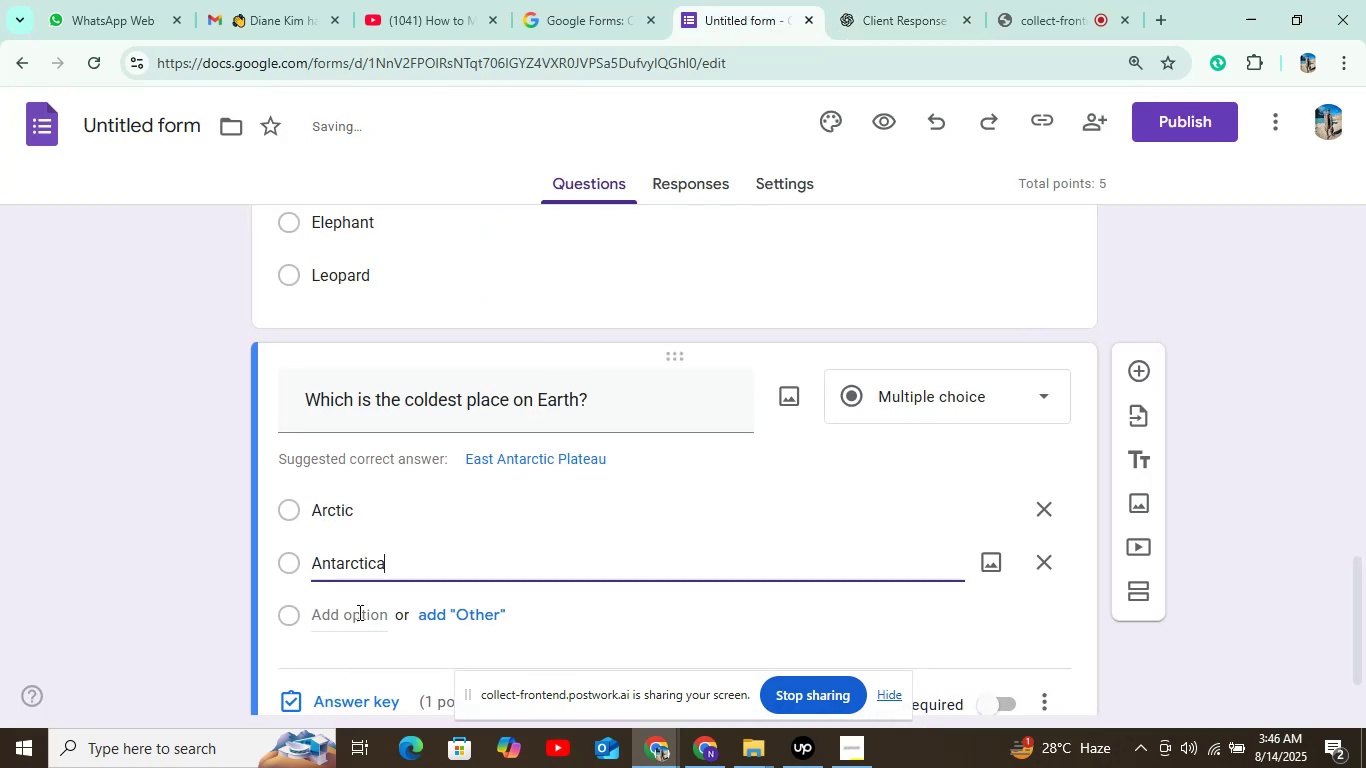 
left_click([358, 612])
 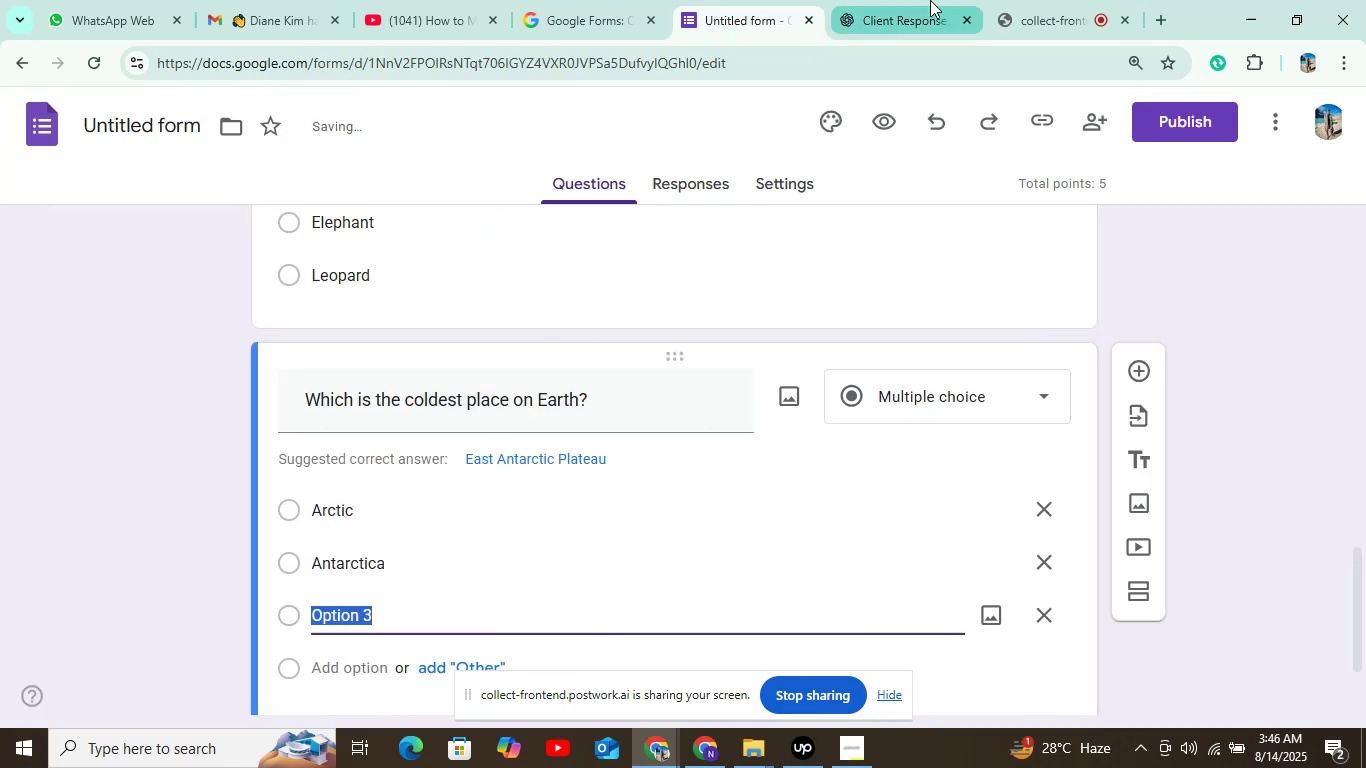 
left_click([942, 0])
 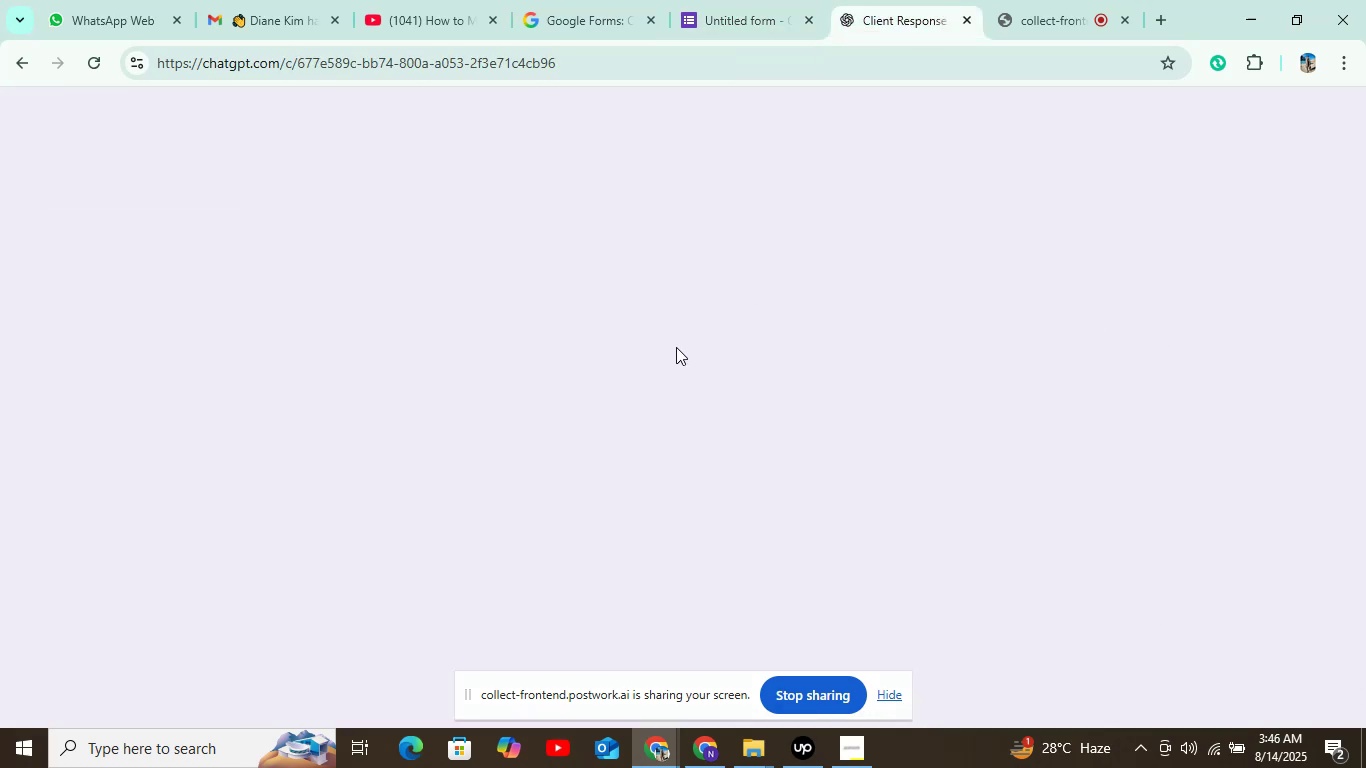 
mouse_move([476, 460])
 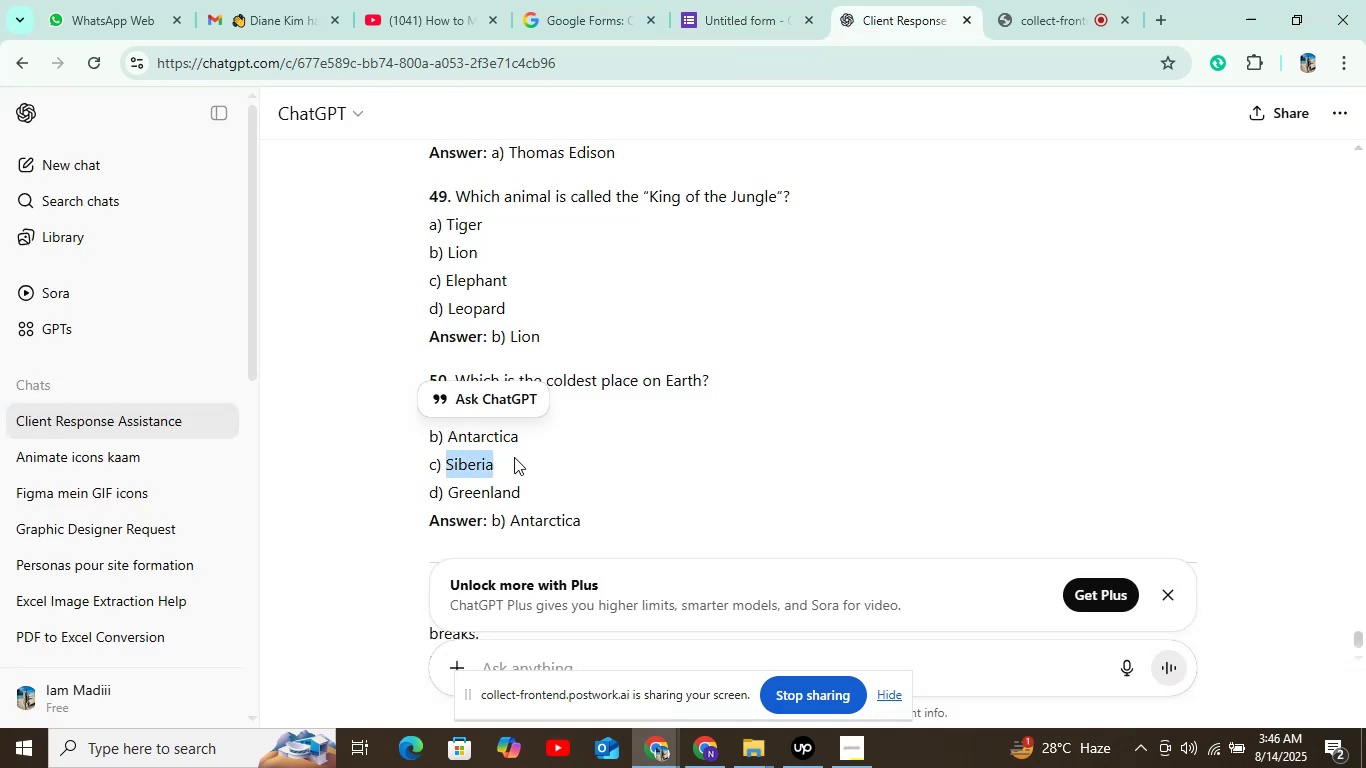 
key(Control+C)
 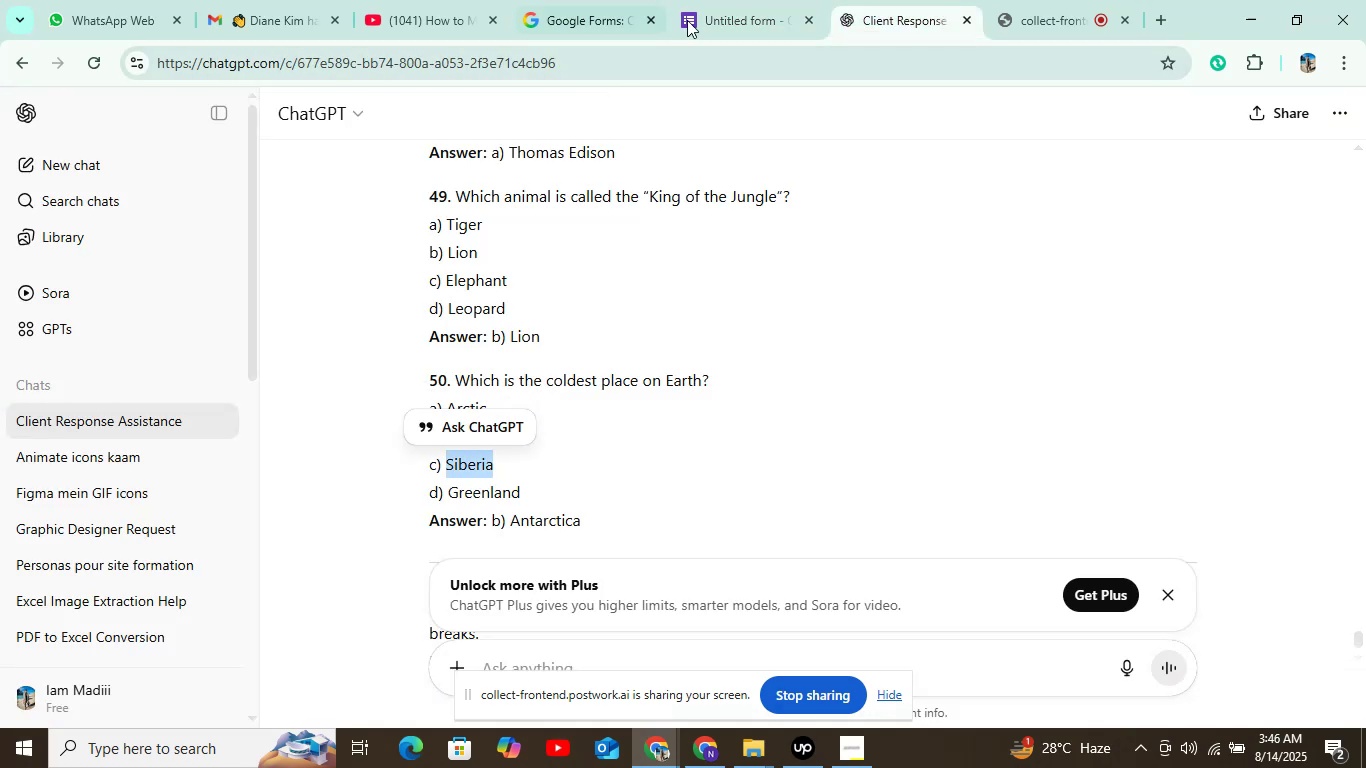 
left_click([721, 13])
 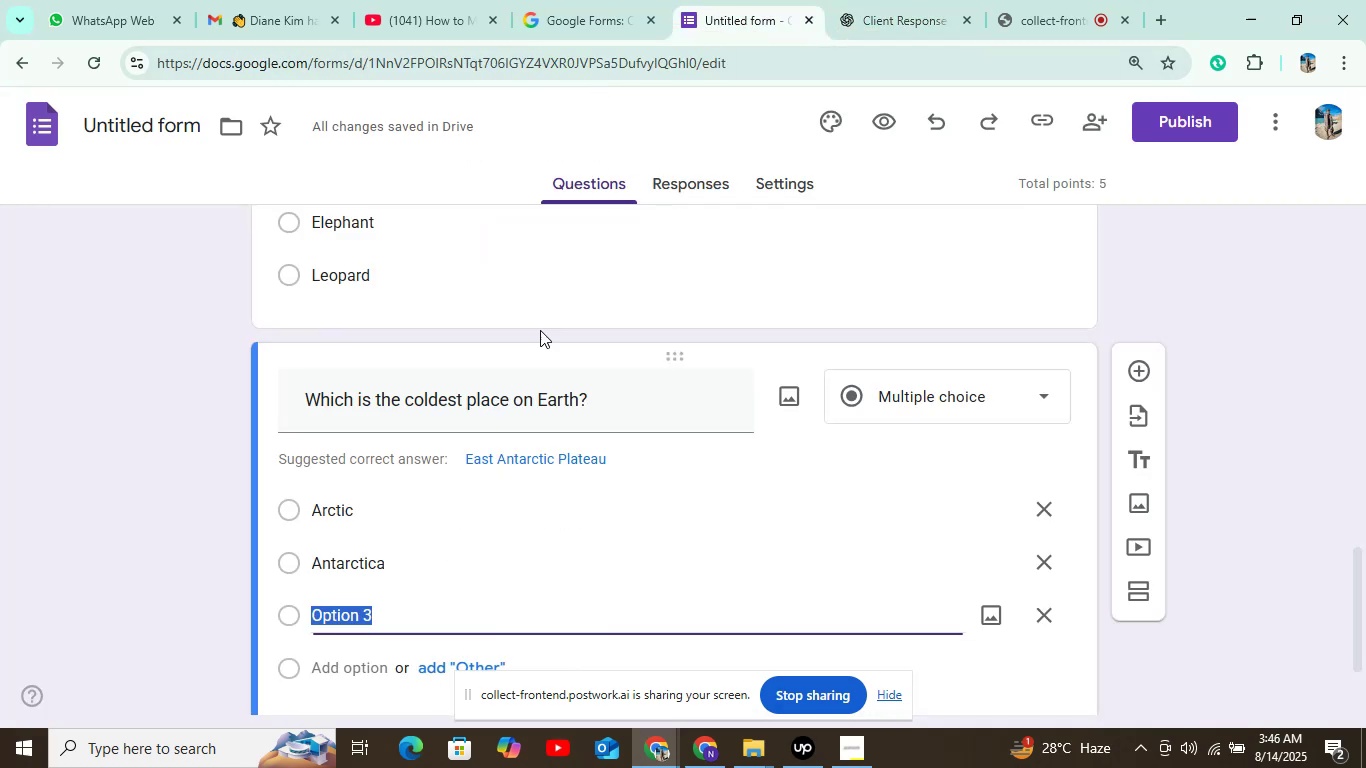 
key(Control+V)
 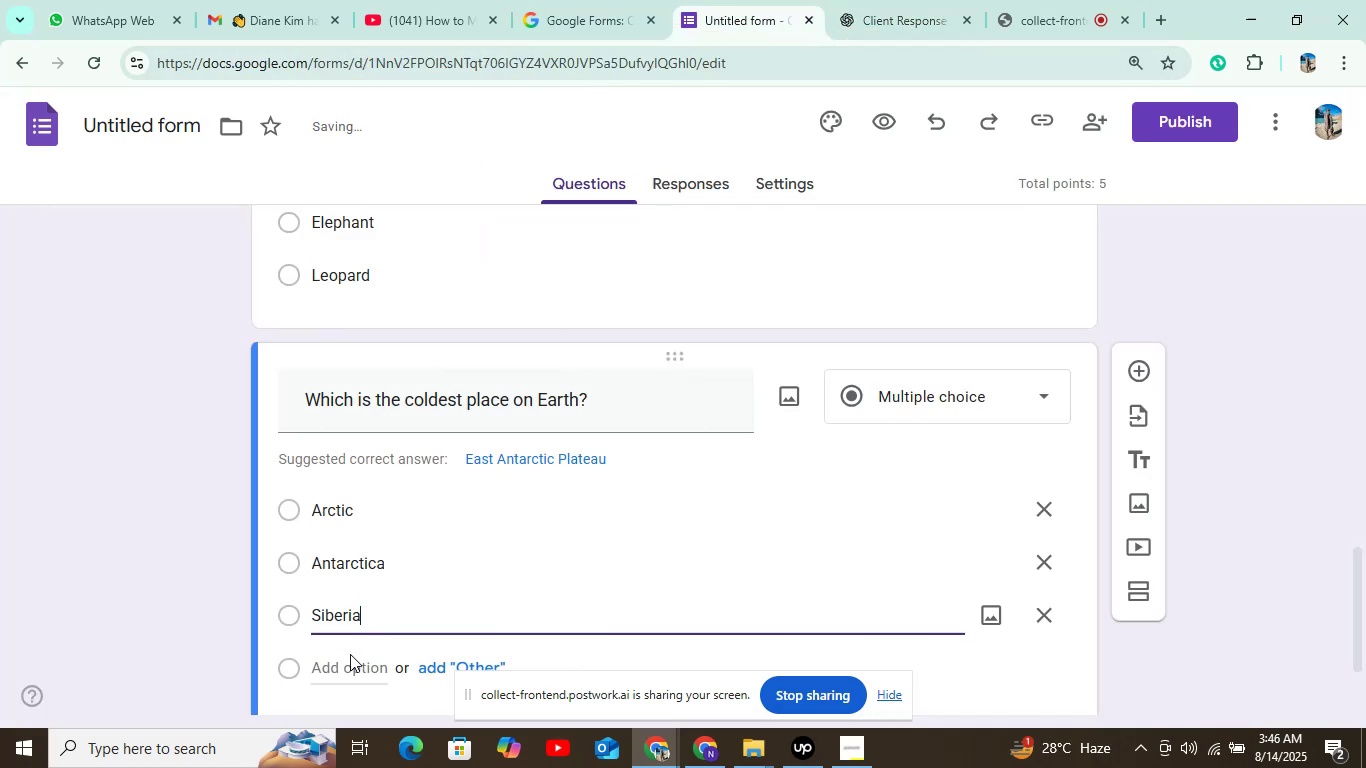 
left_click([349, 670])
 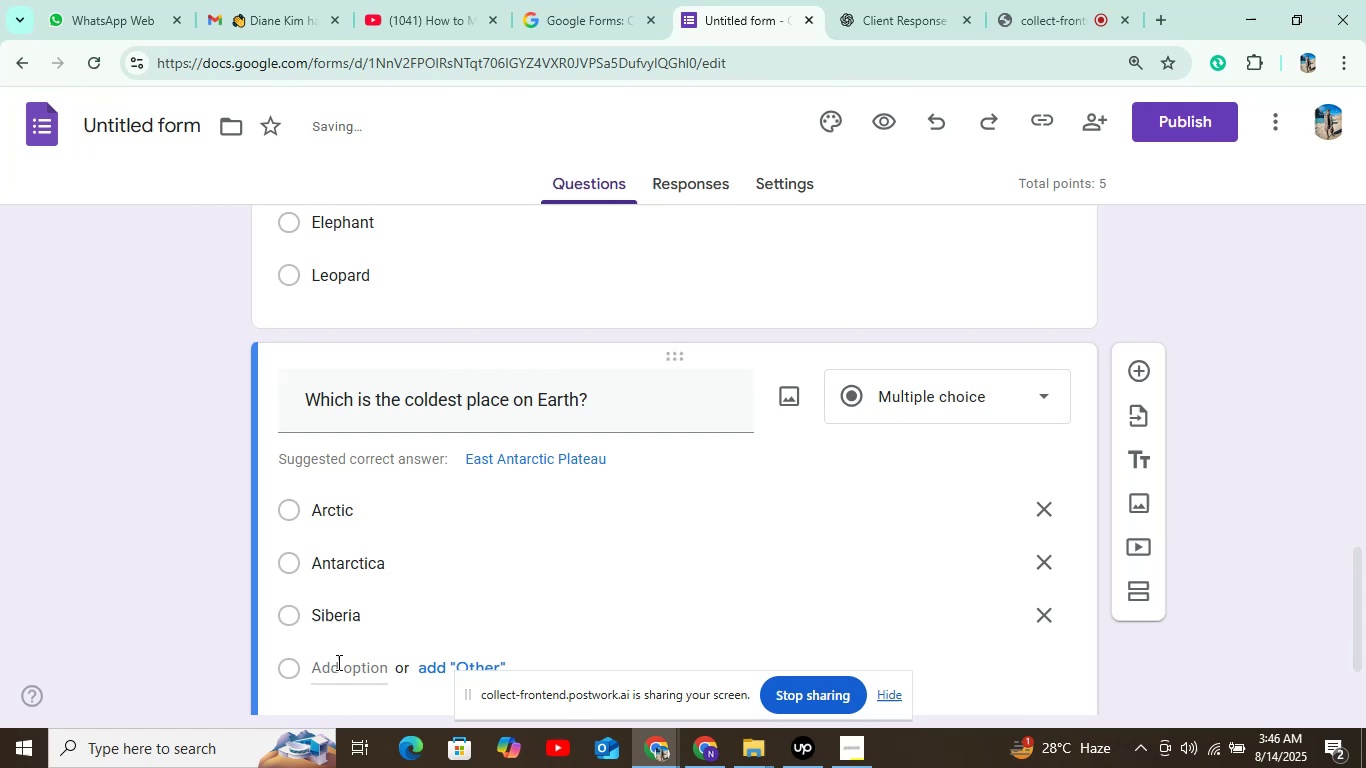 
left_click([337, 662])
 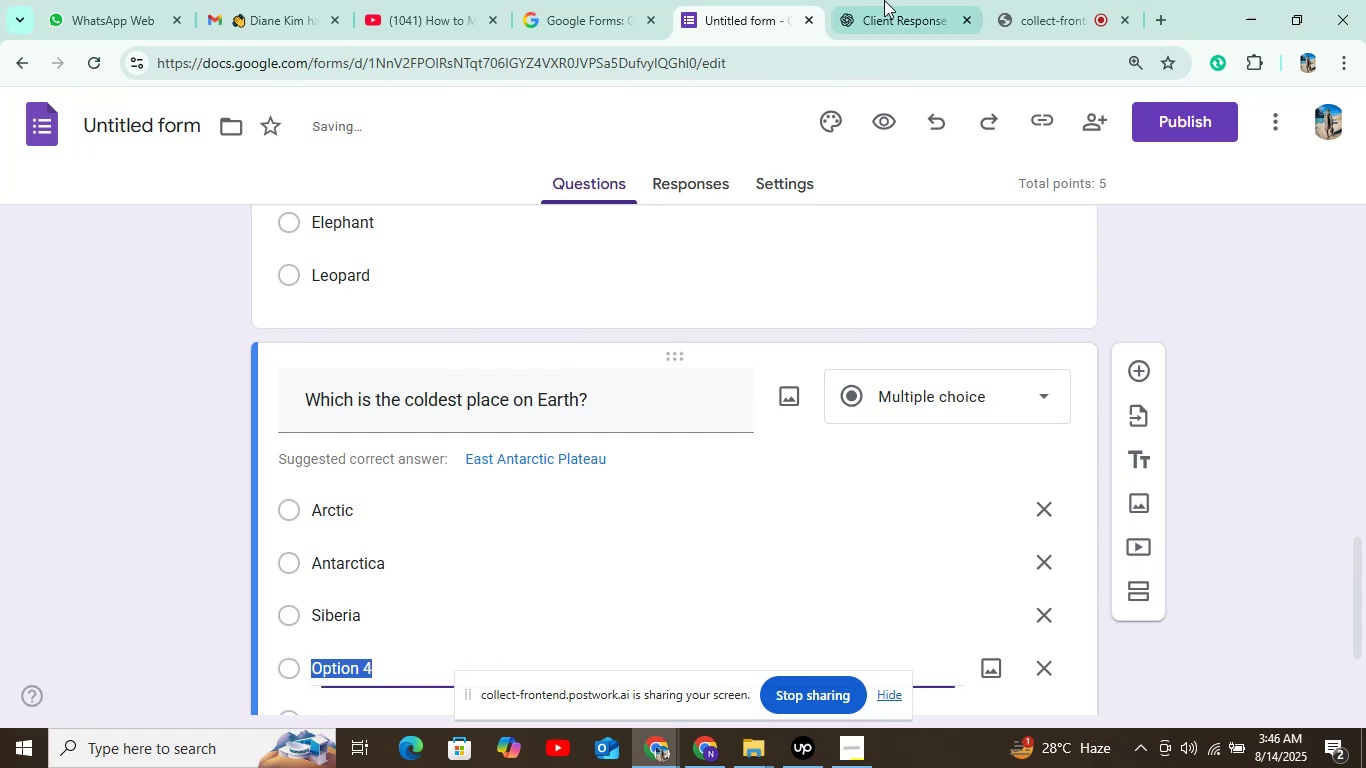 
left_click([919, 0])
 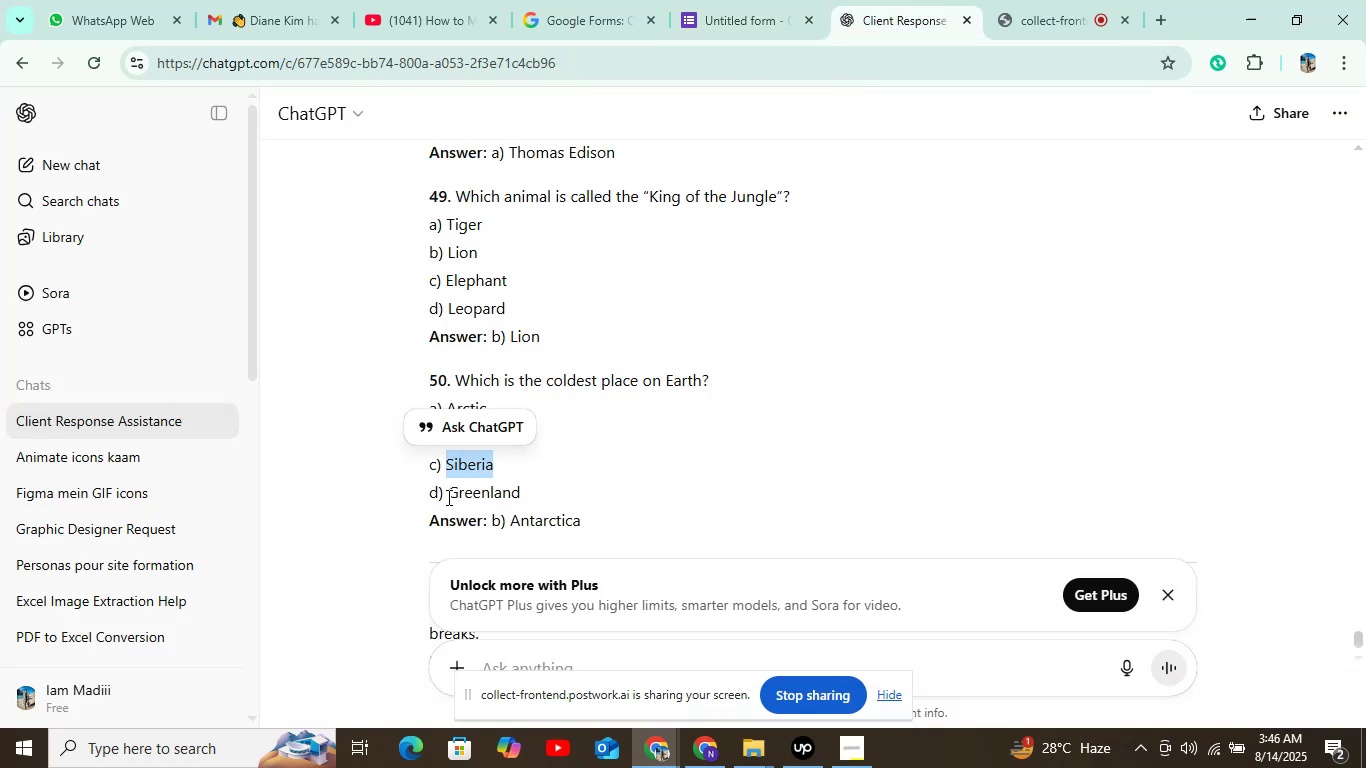 
key(Control+C)
 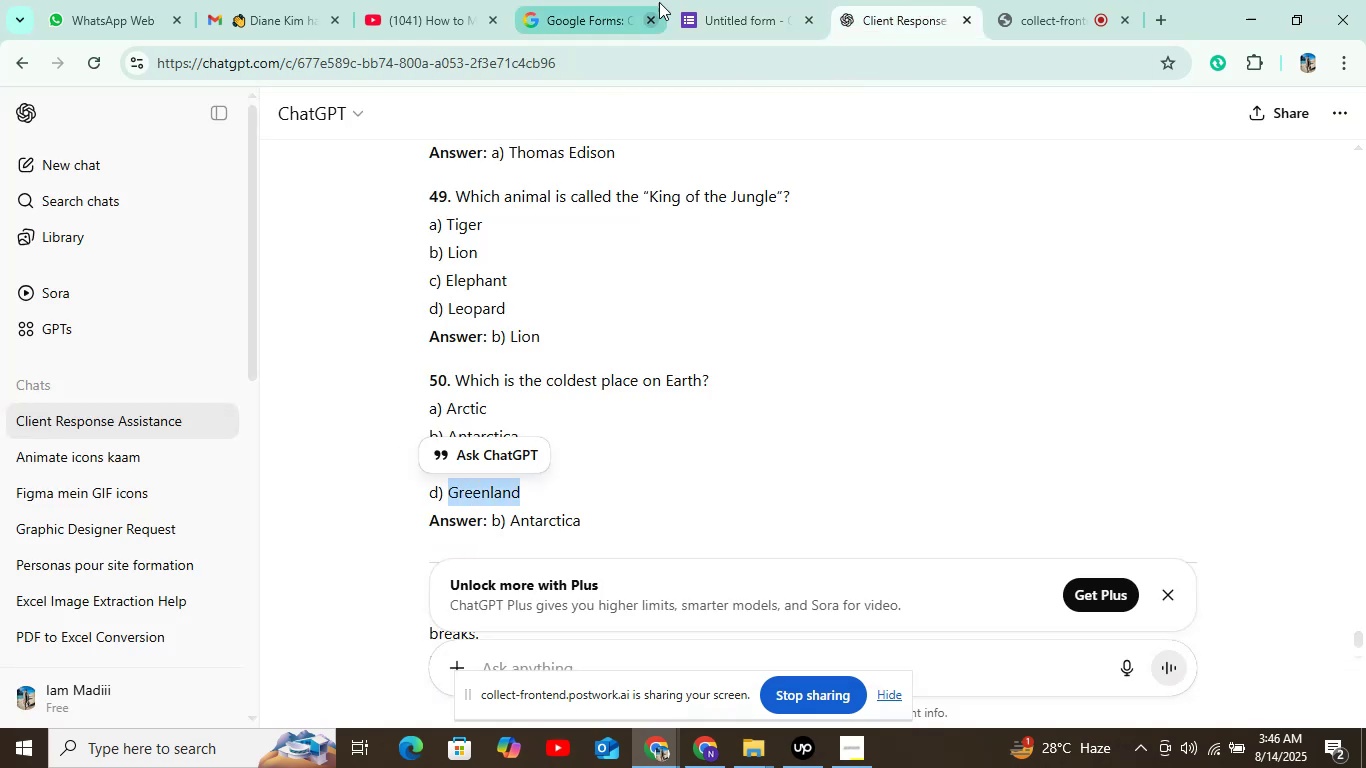 
left_click([730, 0])
 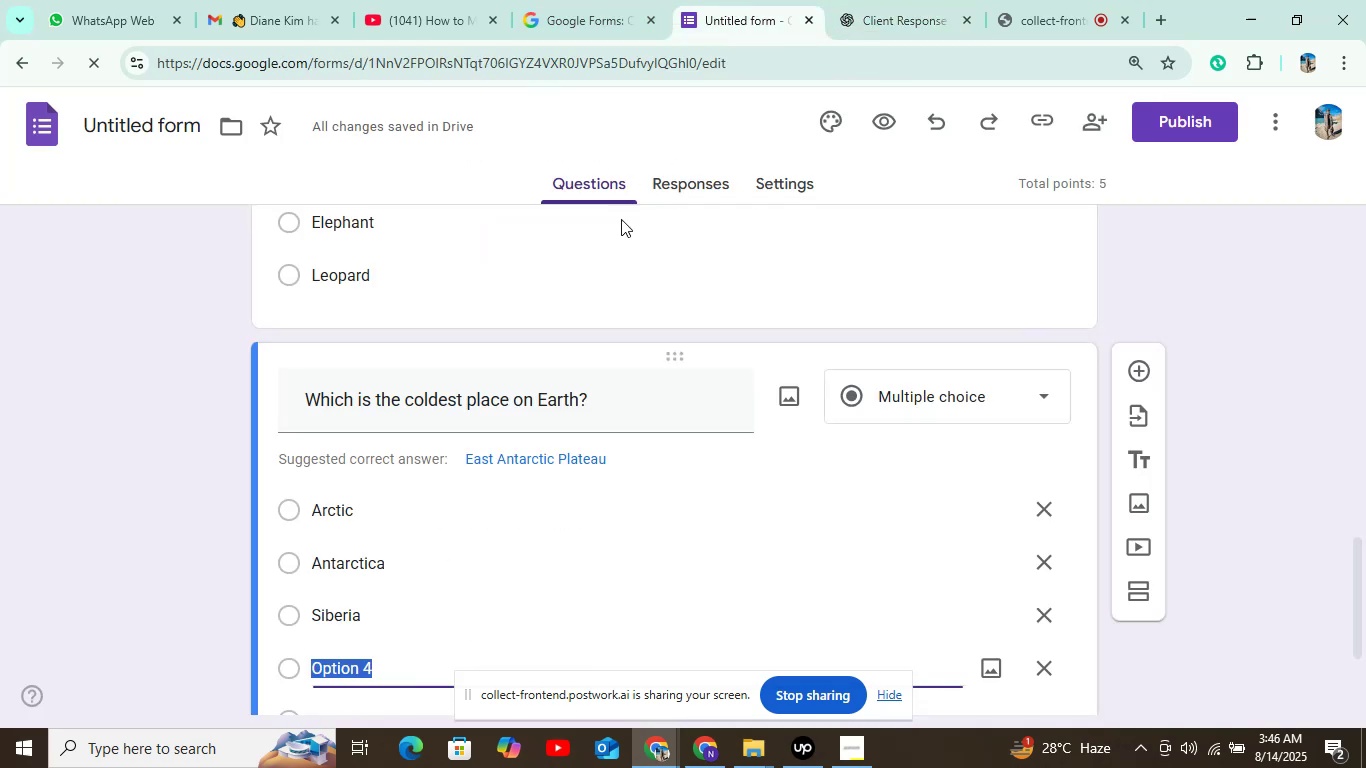 
key(Control+V)
 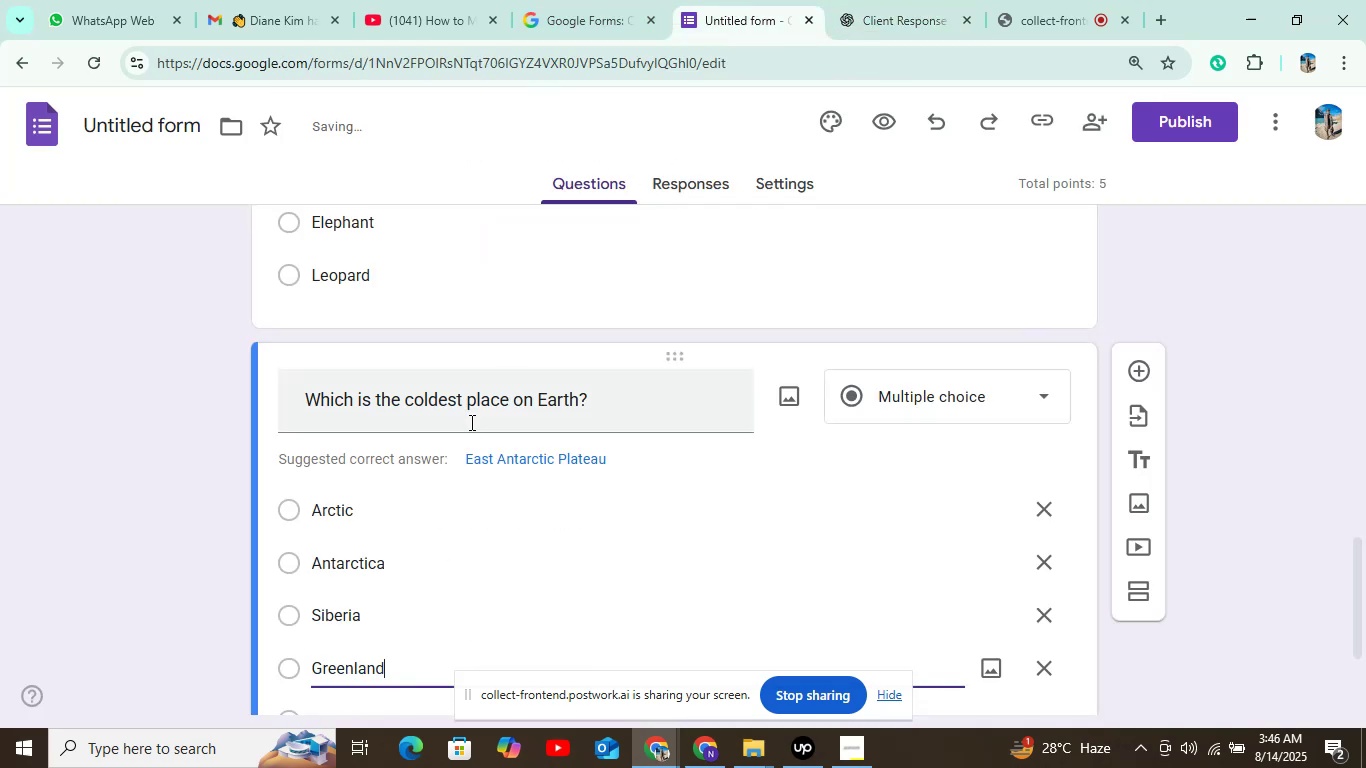 
scroll: coordinate [466, 529], scroll_direction: down, amount: 4.0
 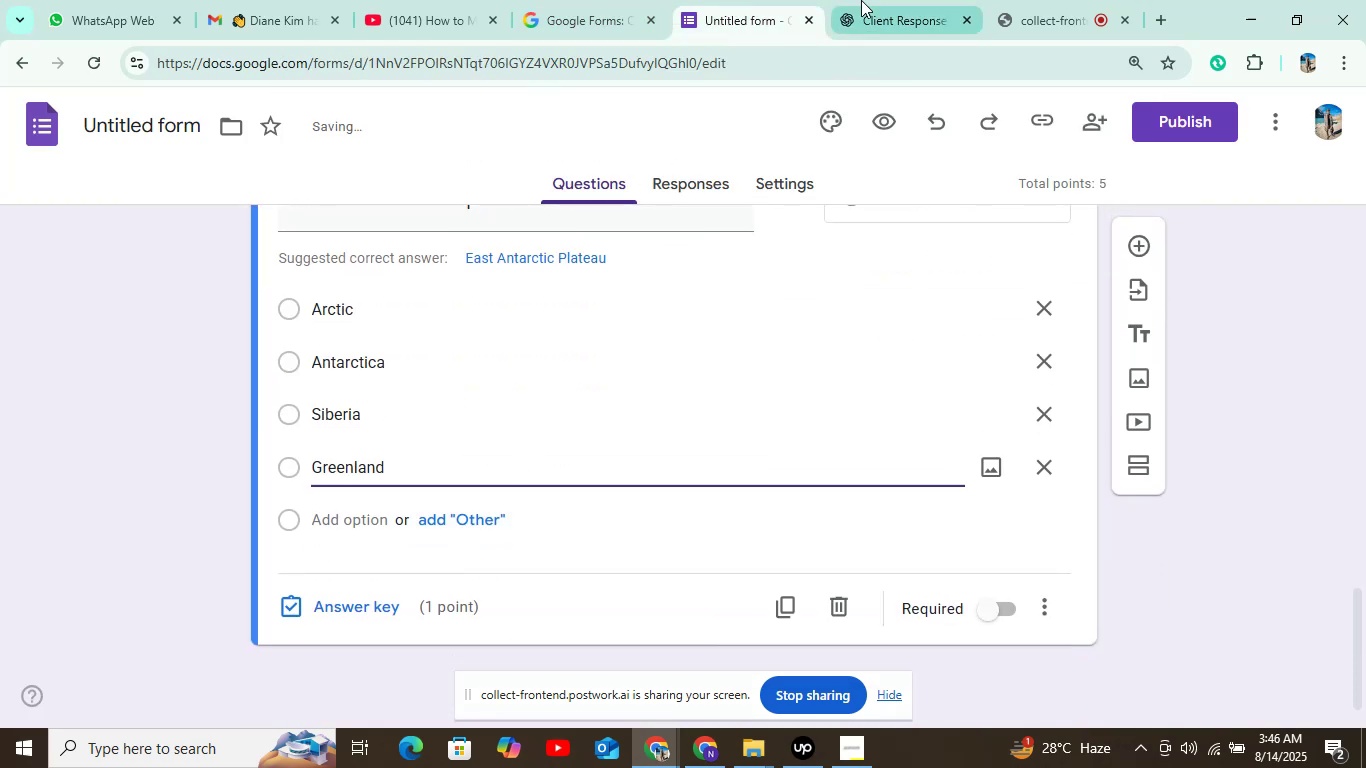 
left_click([877, 0])
 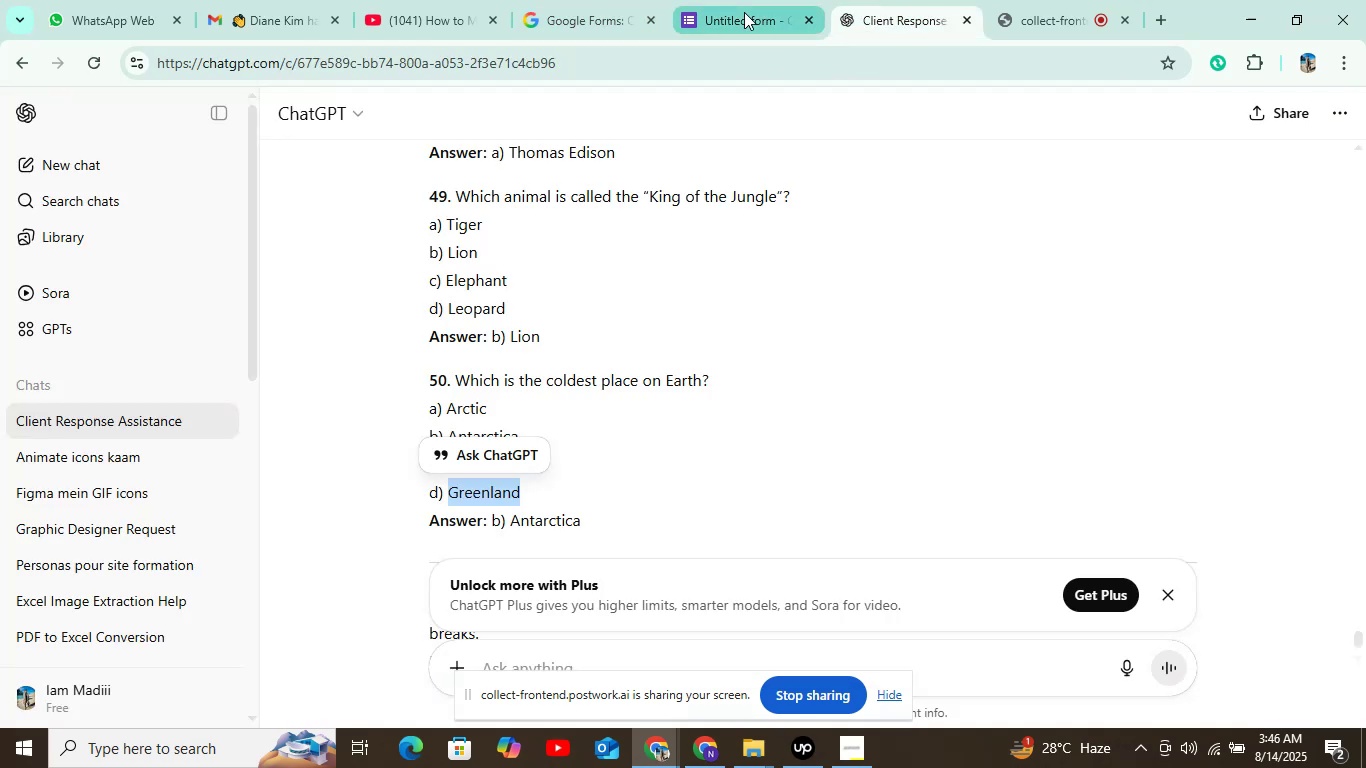 
left_click([744, 12])
 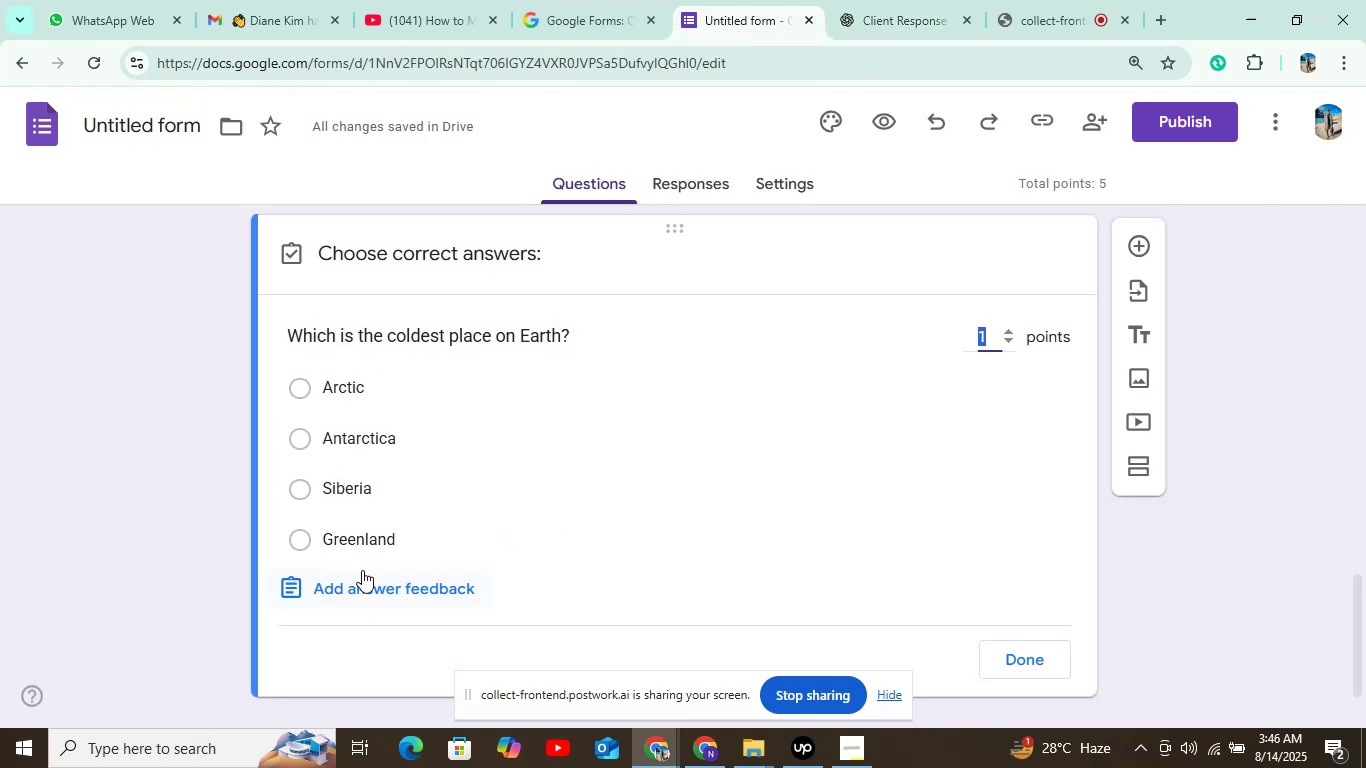 
left_click([362, 444])
 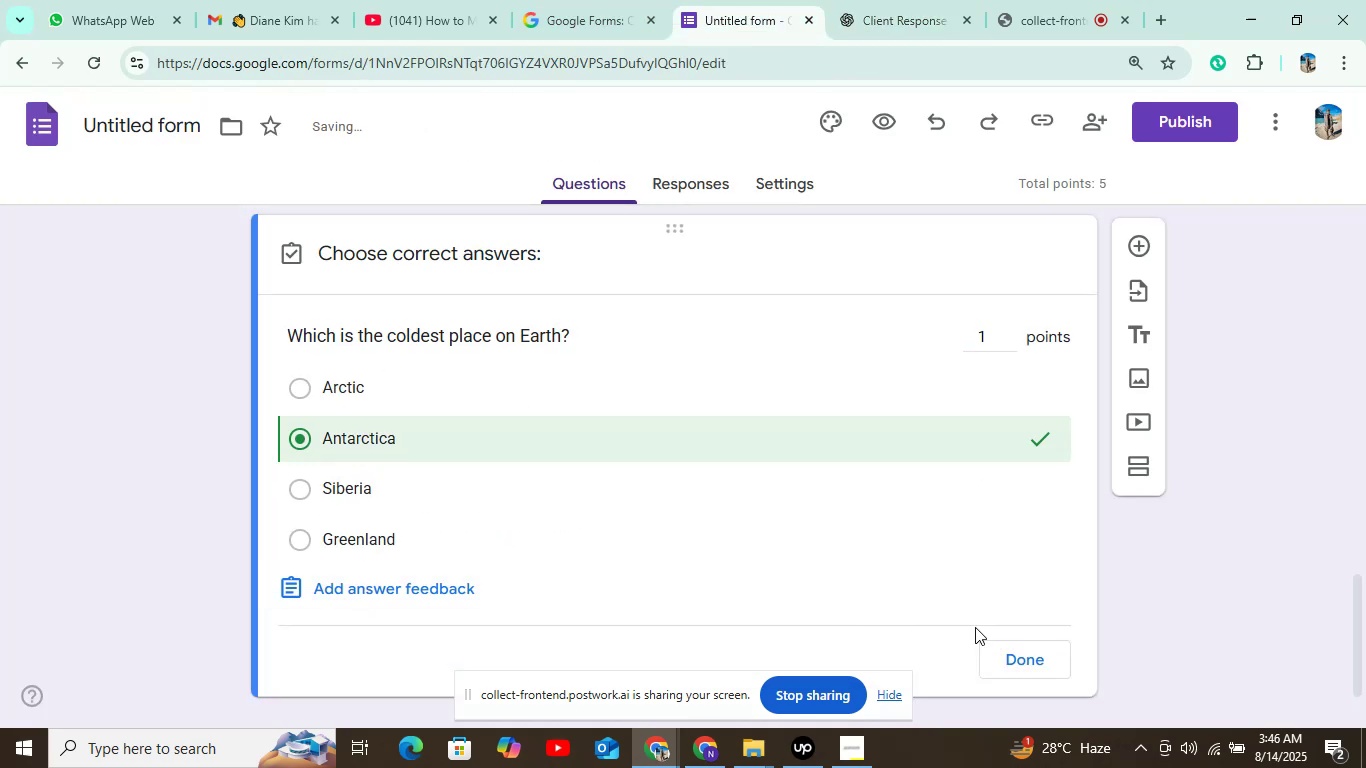 
left_click([998, 645])
 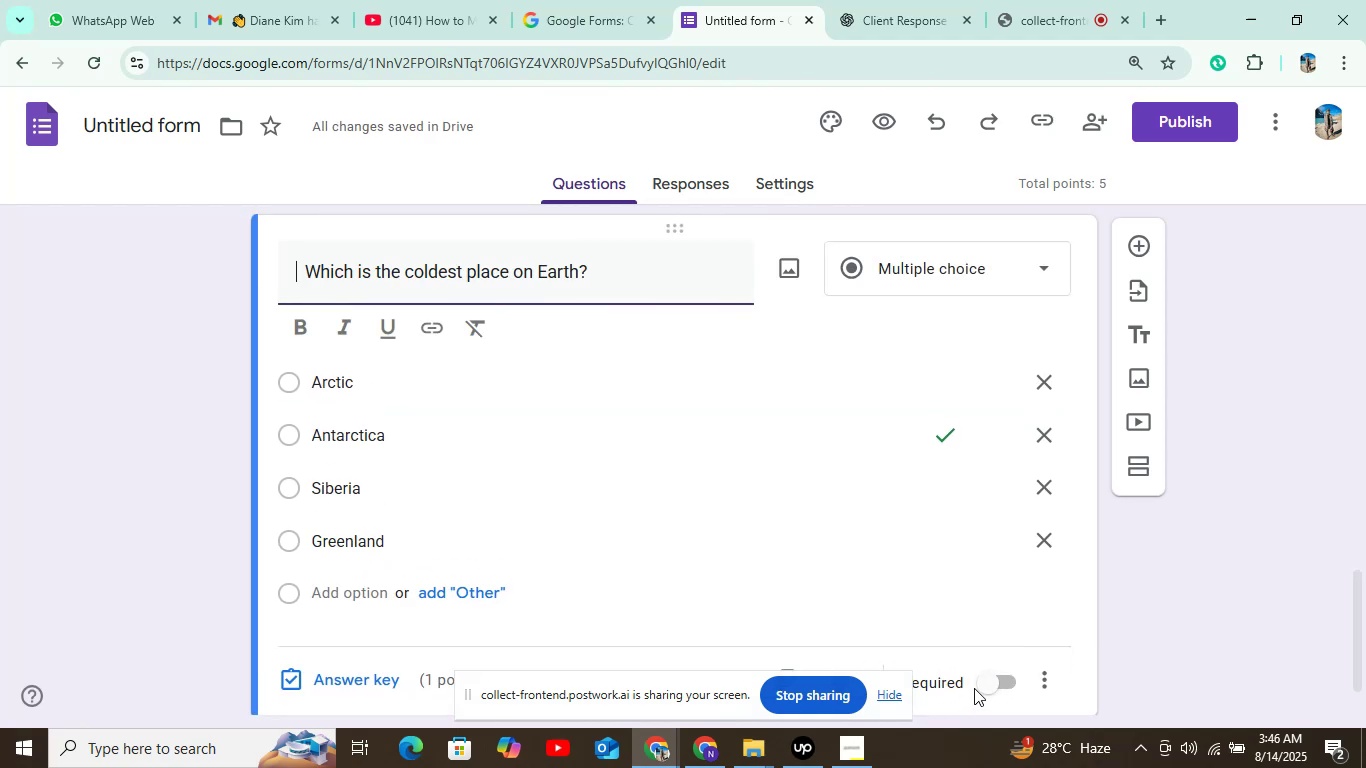 
left_click([999, 643])
 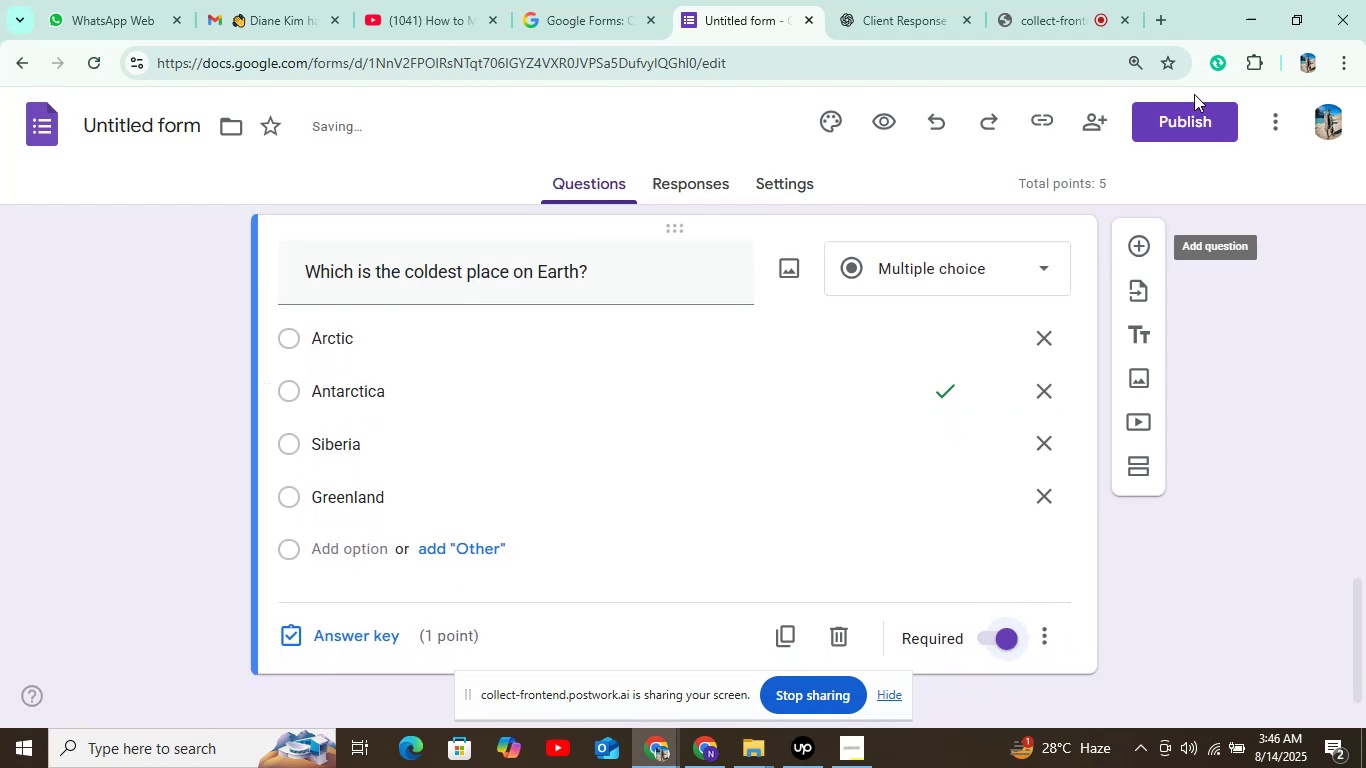 
double_click([1185, 122])
 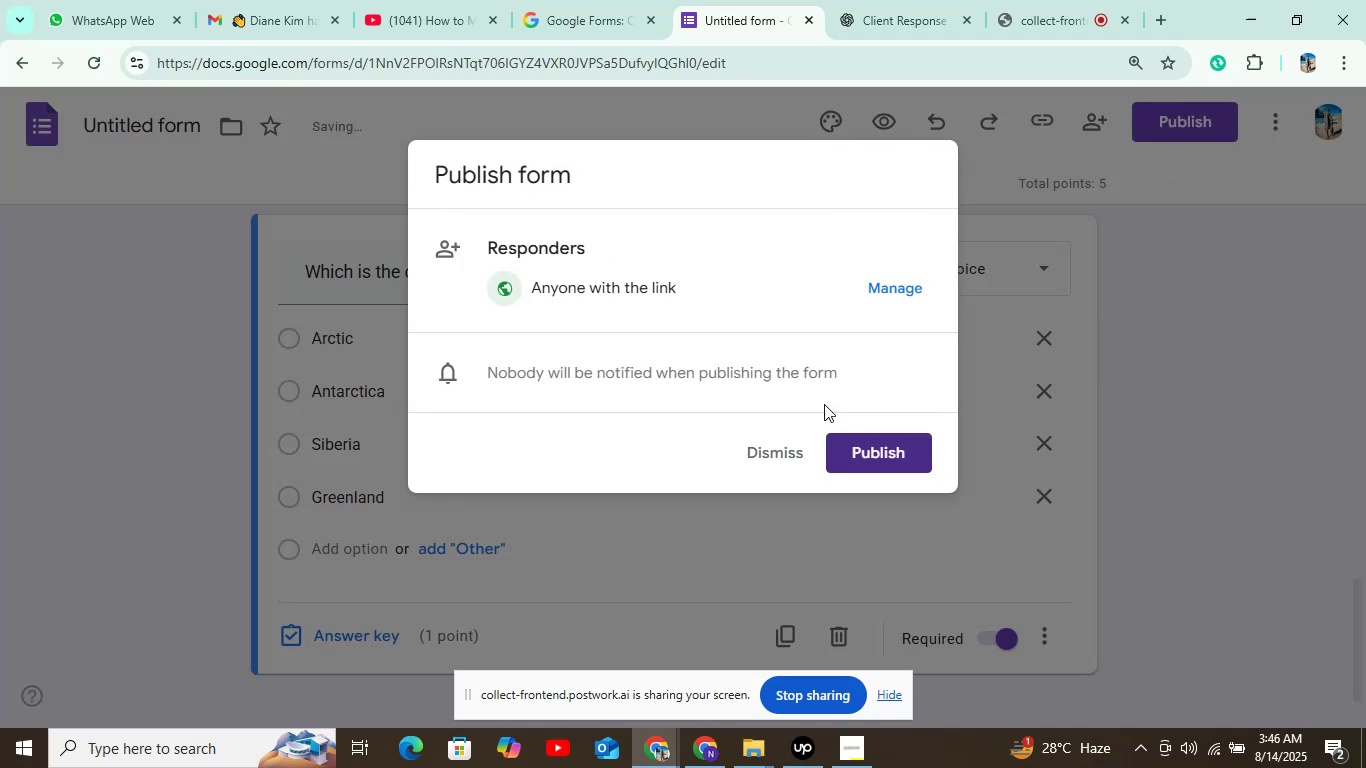 
left_click([862, 456])
 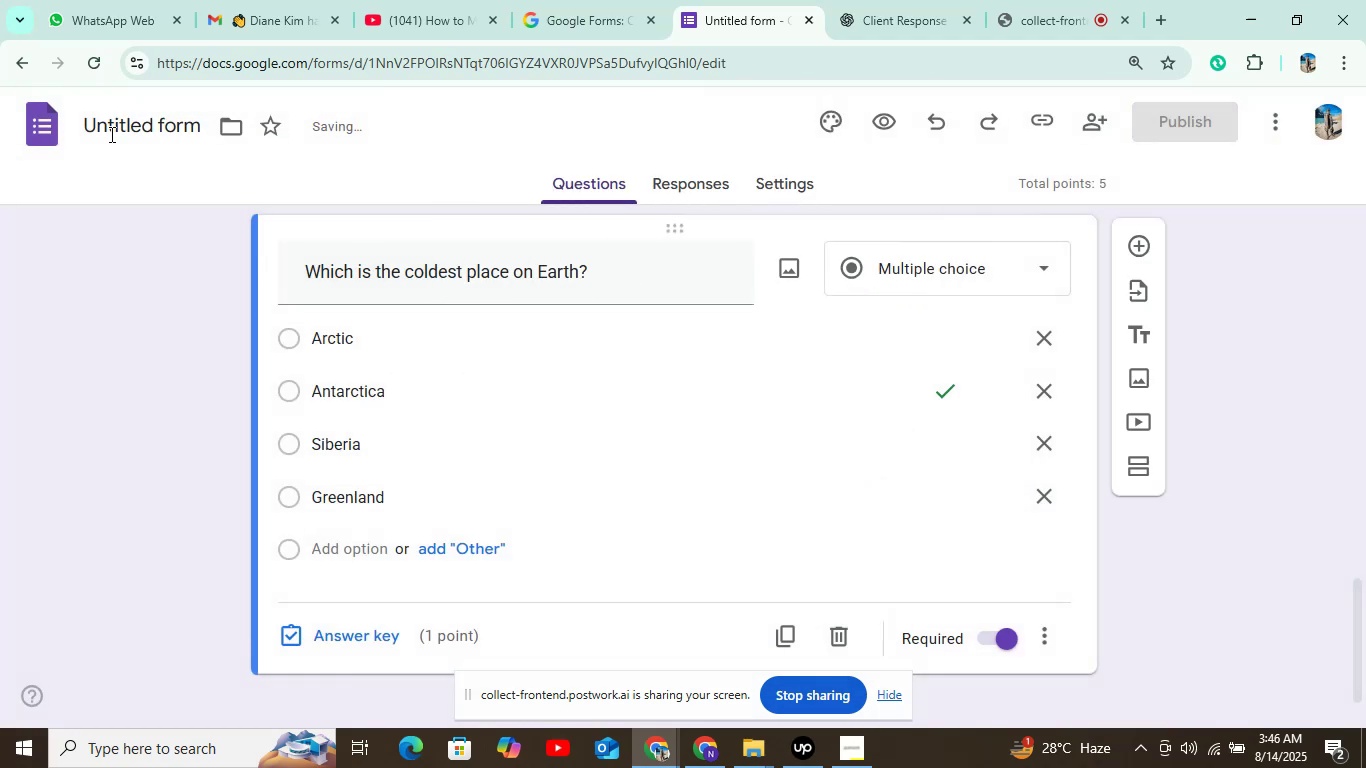 
left_click([23, 131])
 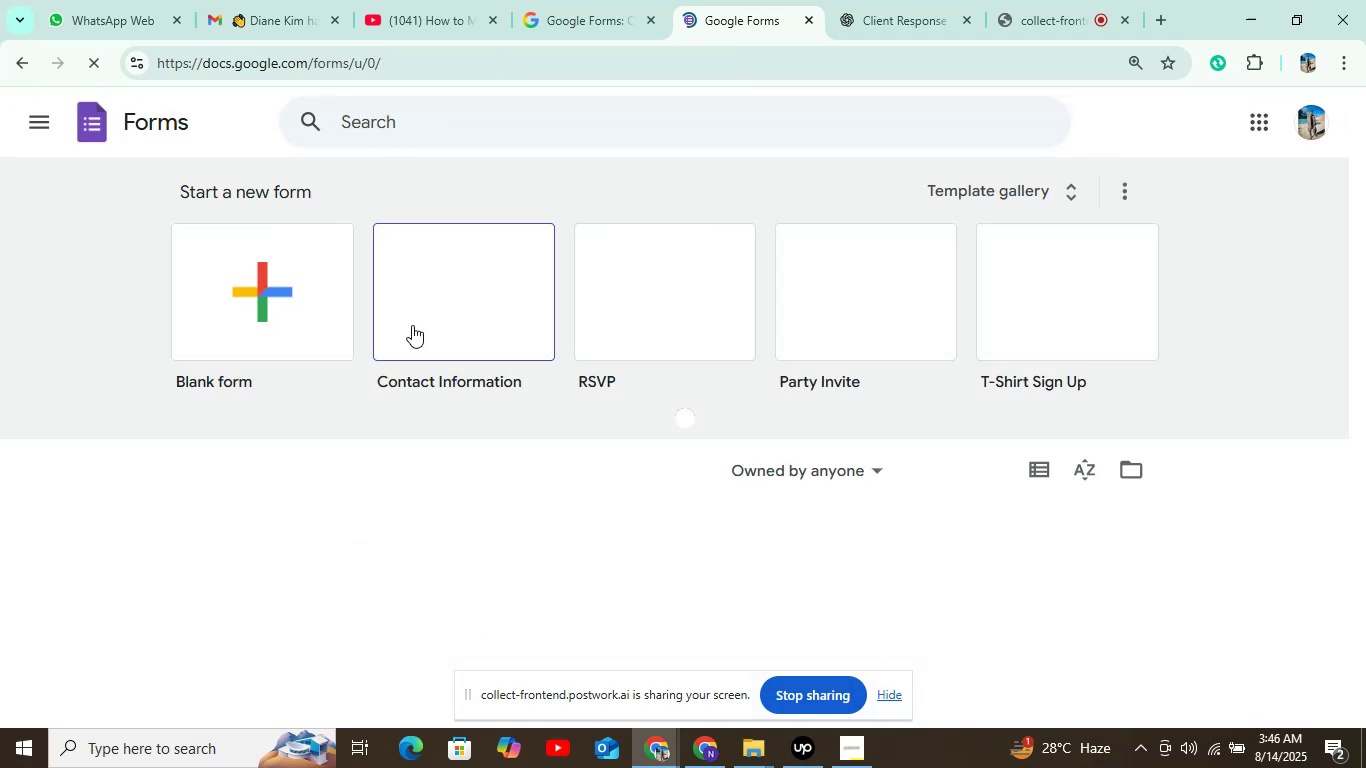 
left_click([317, 308])
 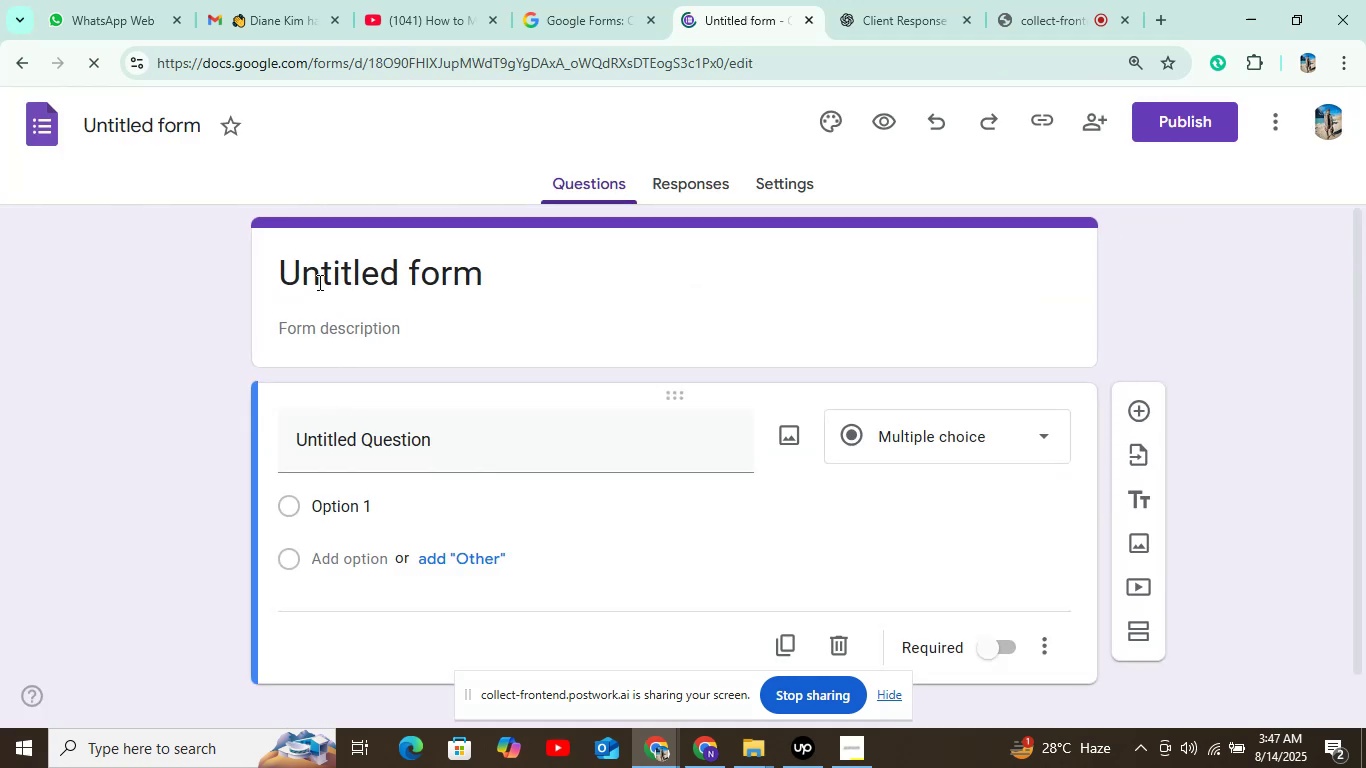 
wait(6.3)
 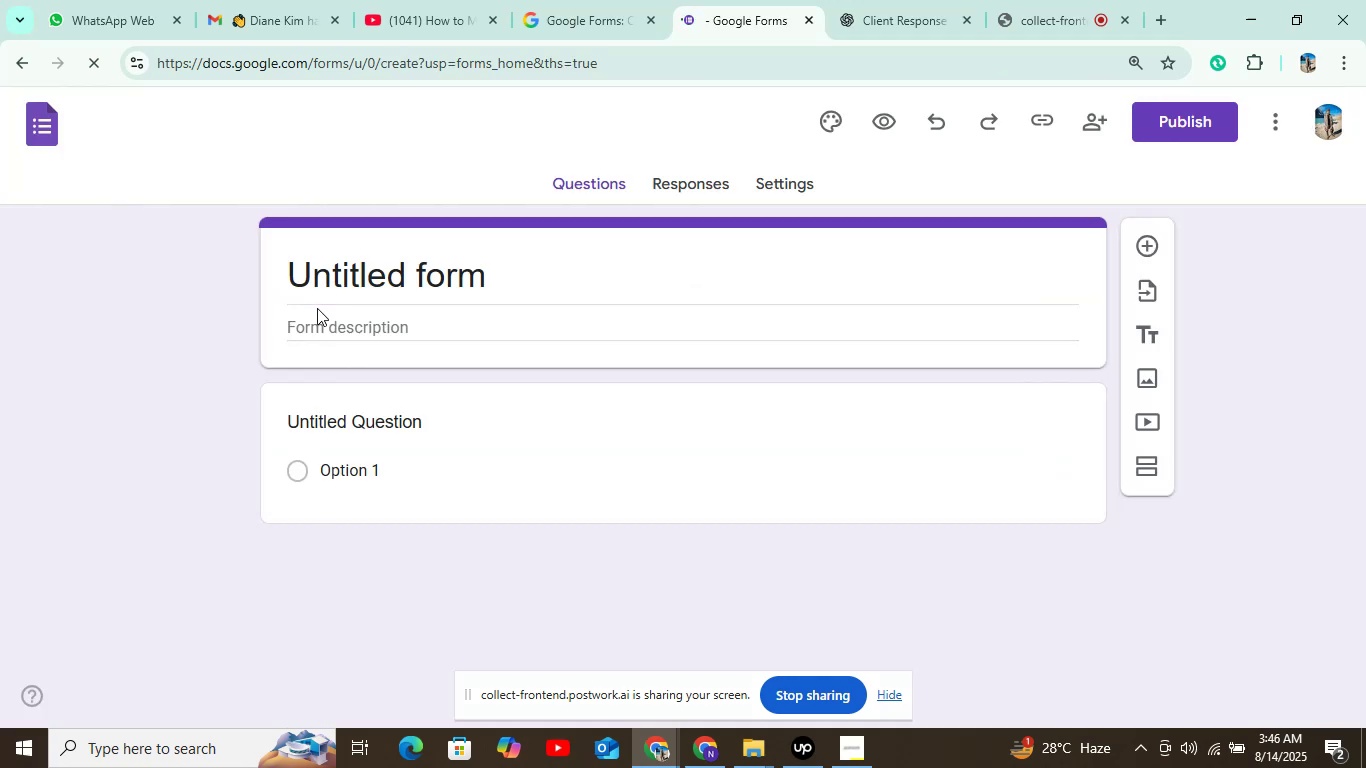 
left_click([884, 0])
 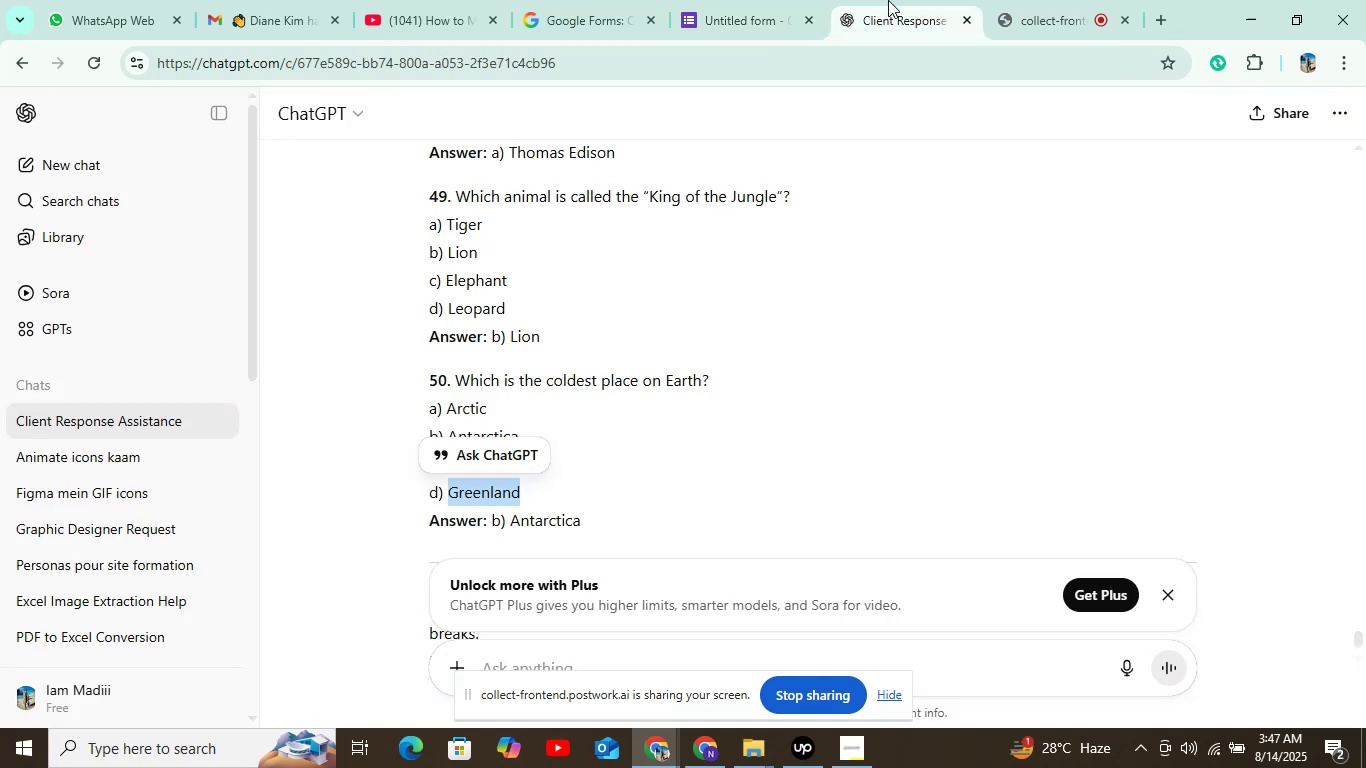 
scroll: coordinate [752, 223], scroll_direction: down, amount: 7.0
 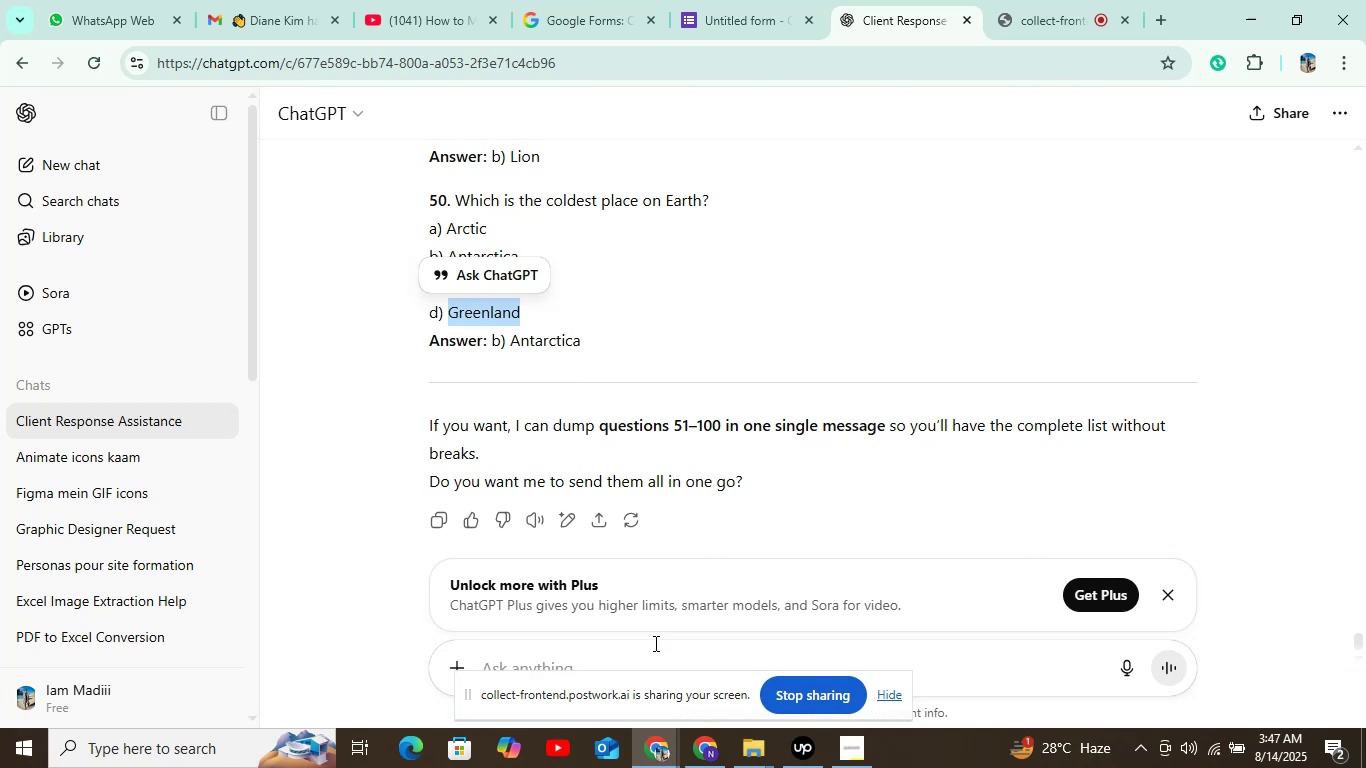 
left_click([639, 666])
 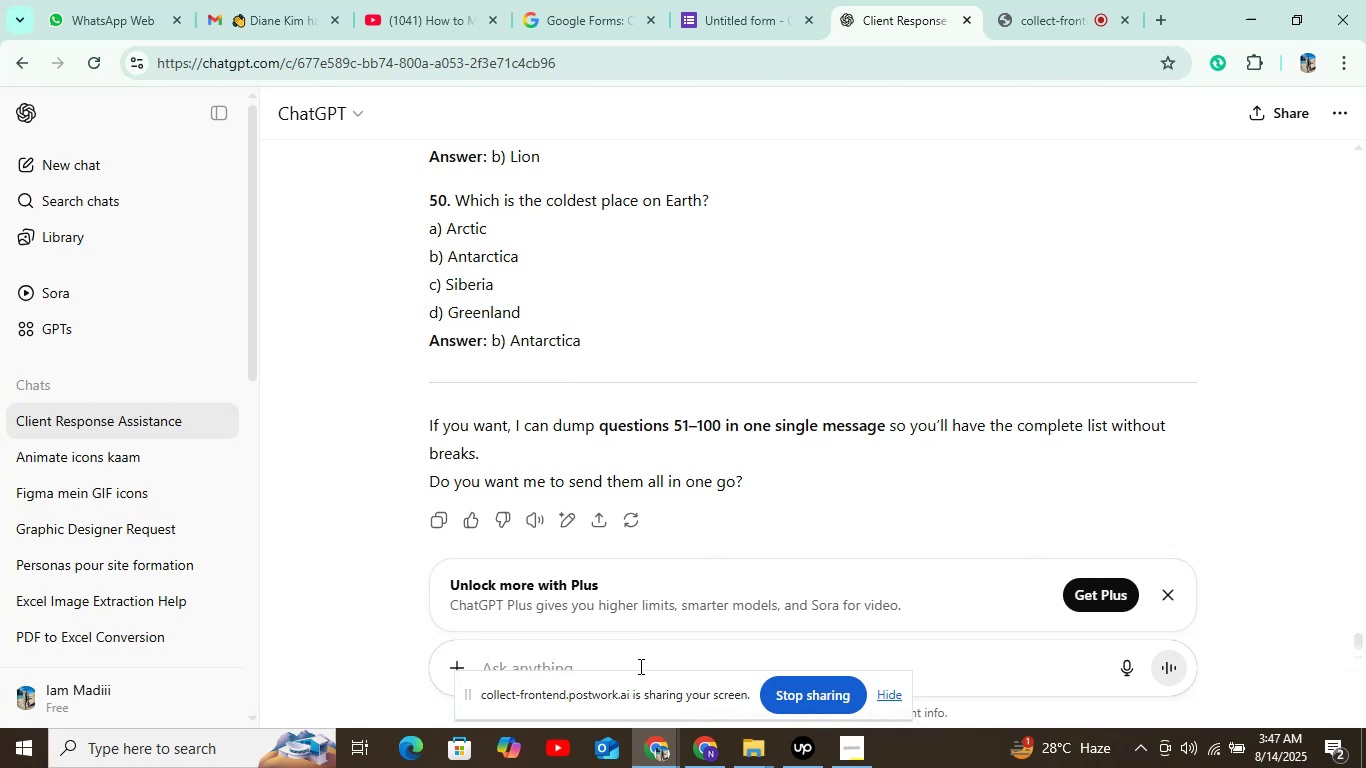 
type(yes i wat)
key(Backspace)
type(nt more)
 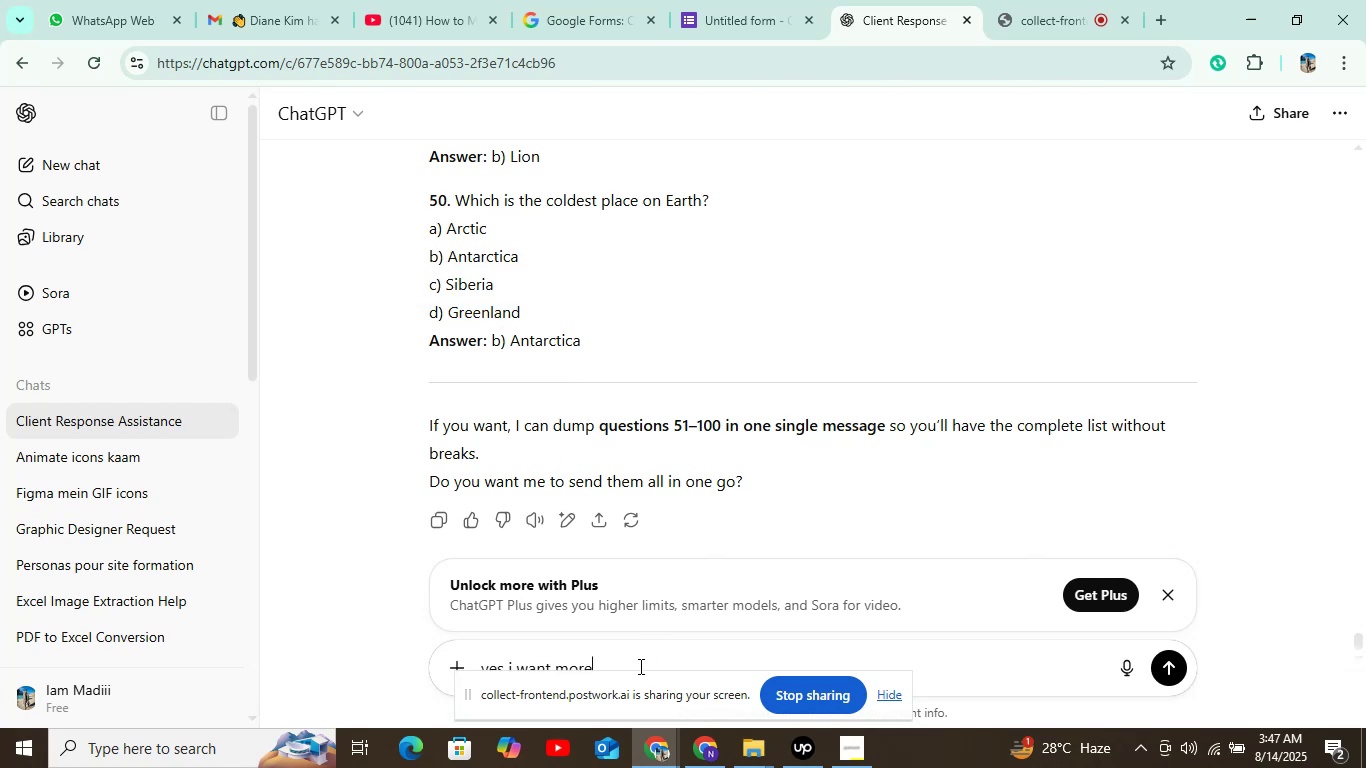 
key(Enter)
 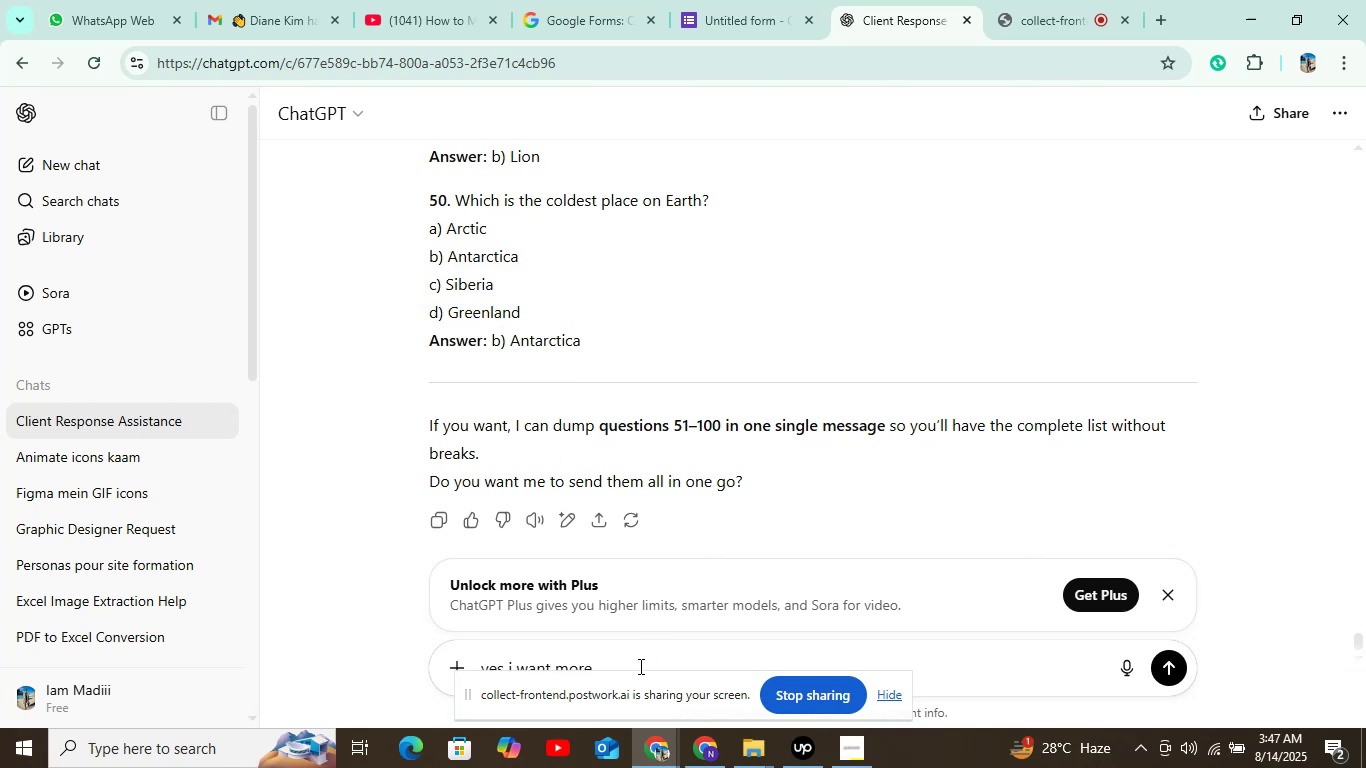 
key(Enter)
 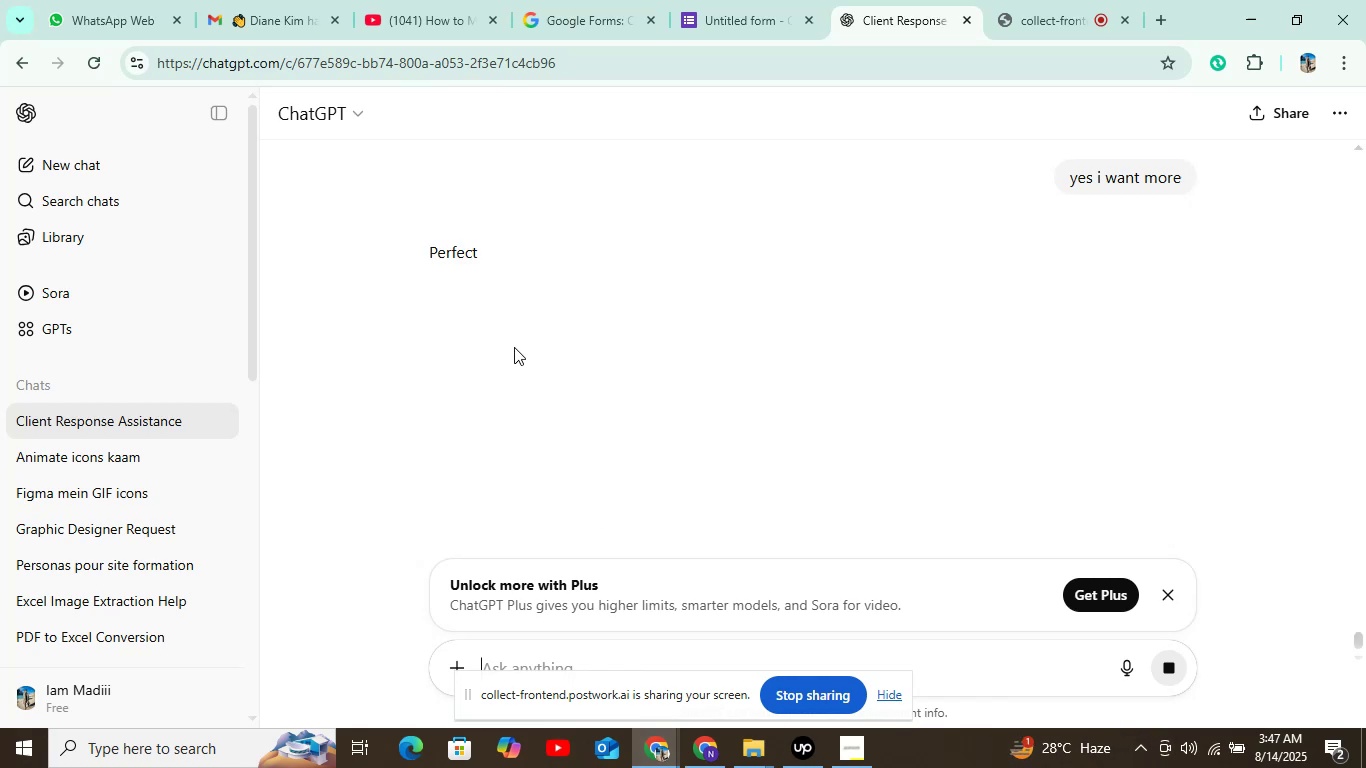 
wait(9.63)
 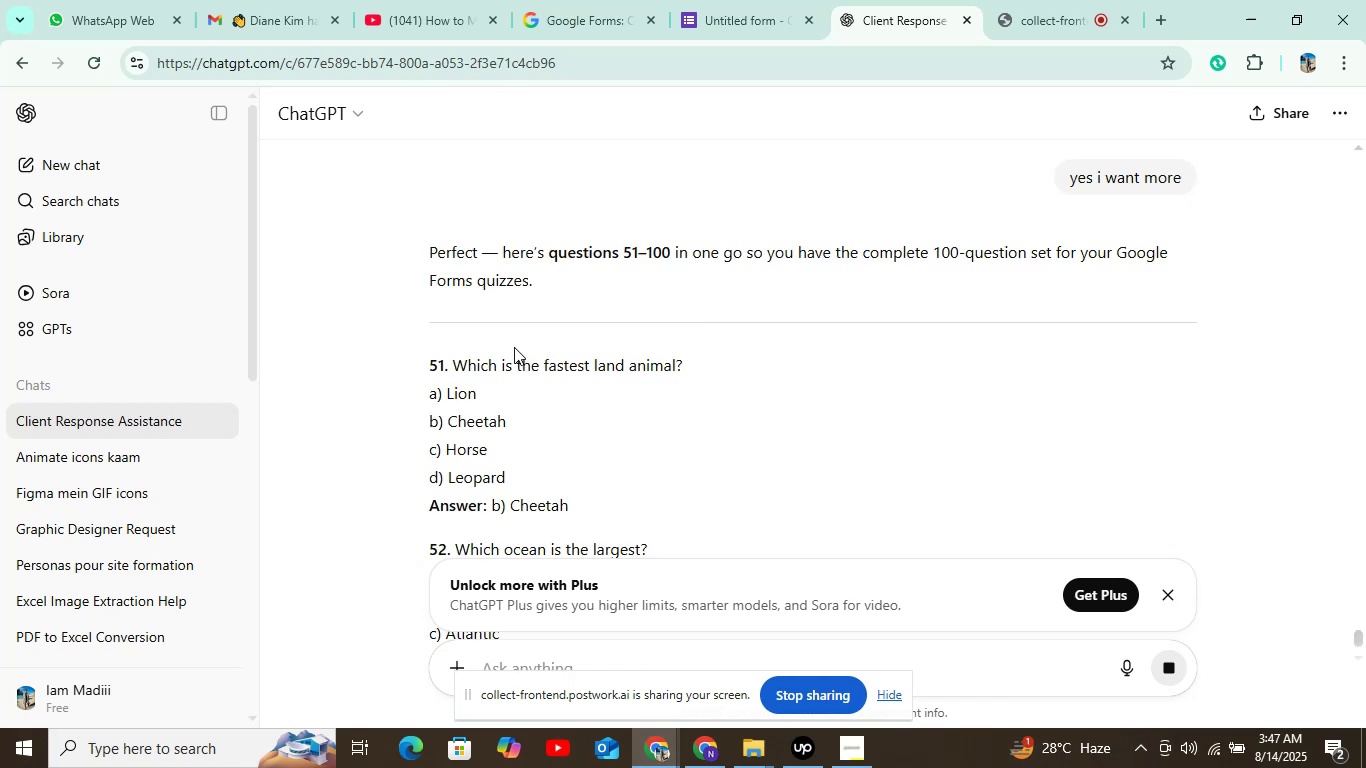 
key(Control+C)
 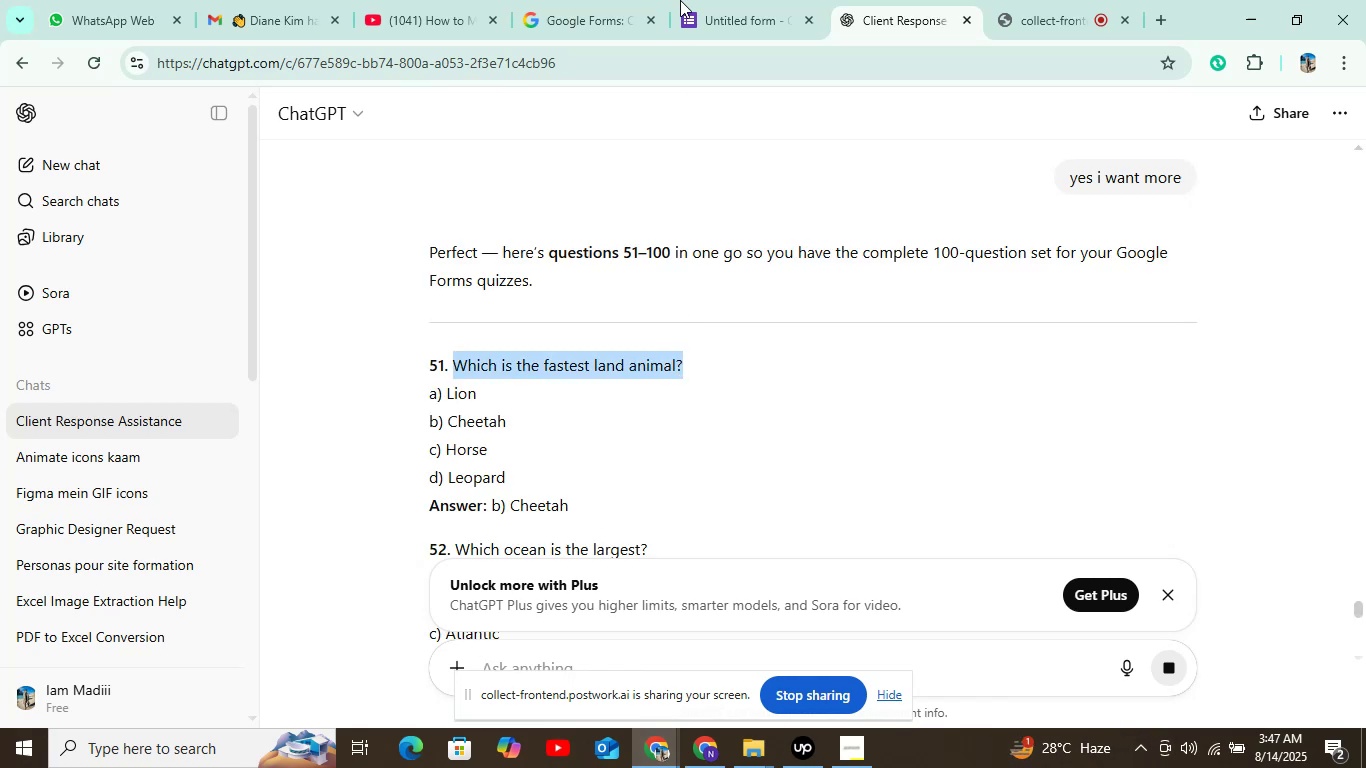 
left_click([703, 0])
 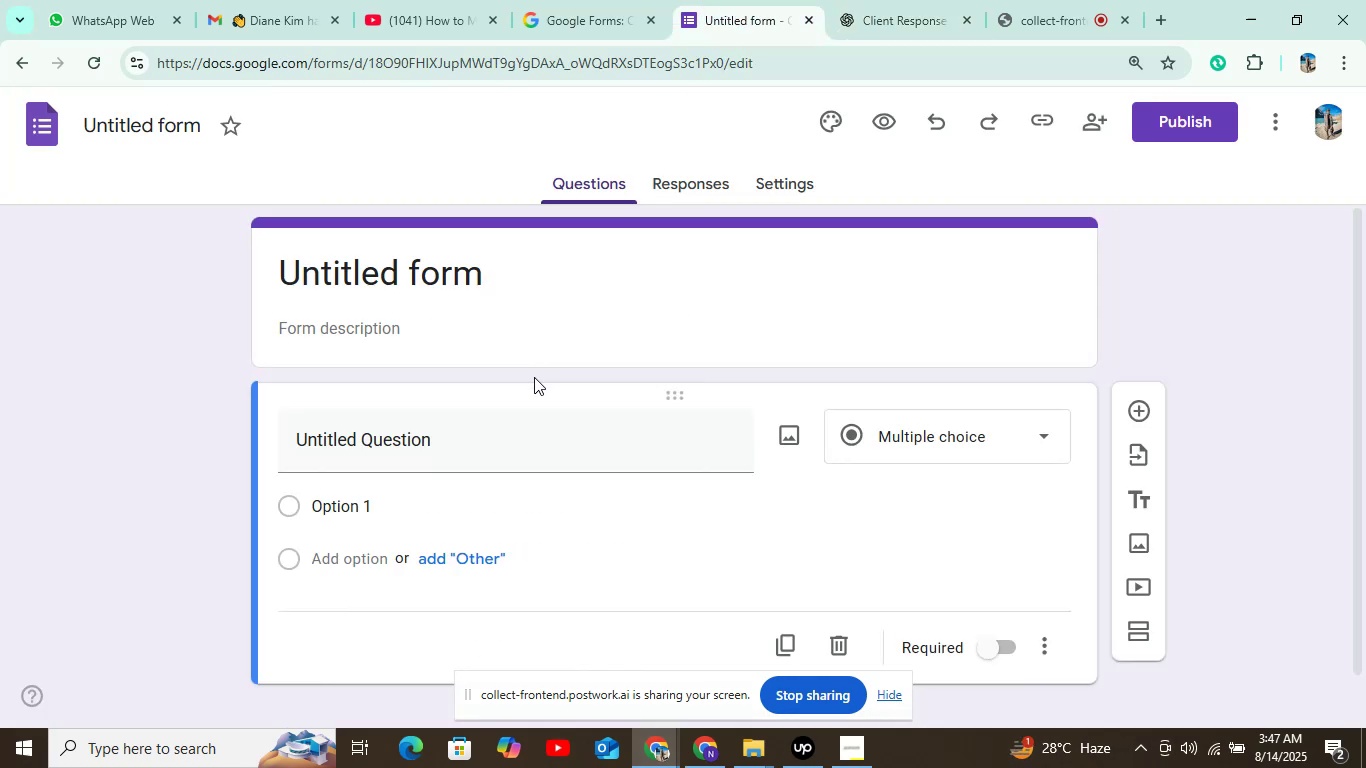 
hold_key(key=ControlLeft, duration=0.43)
 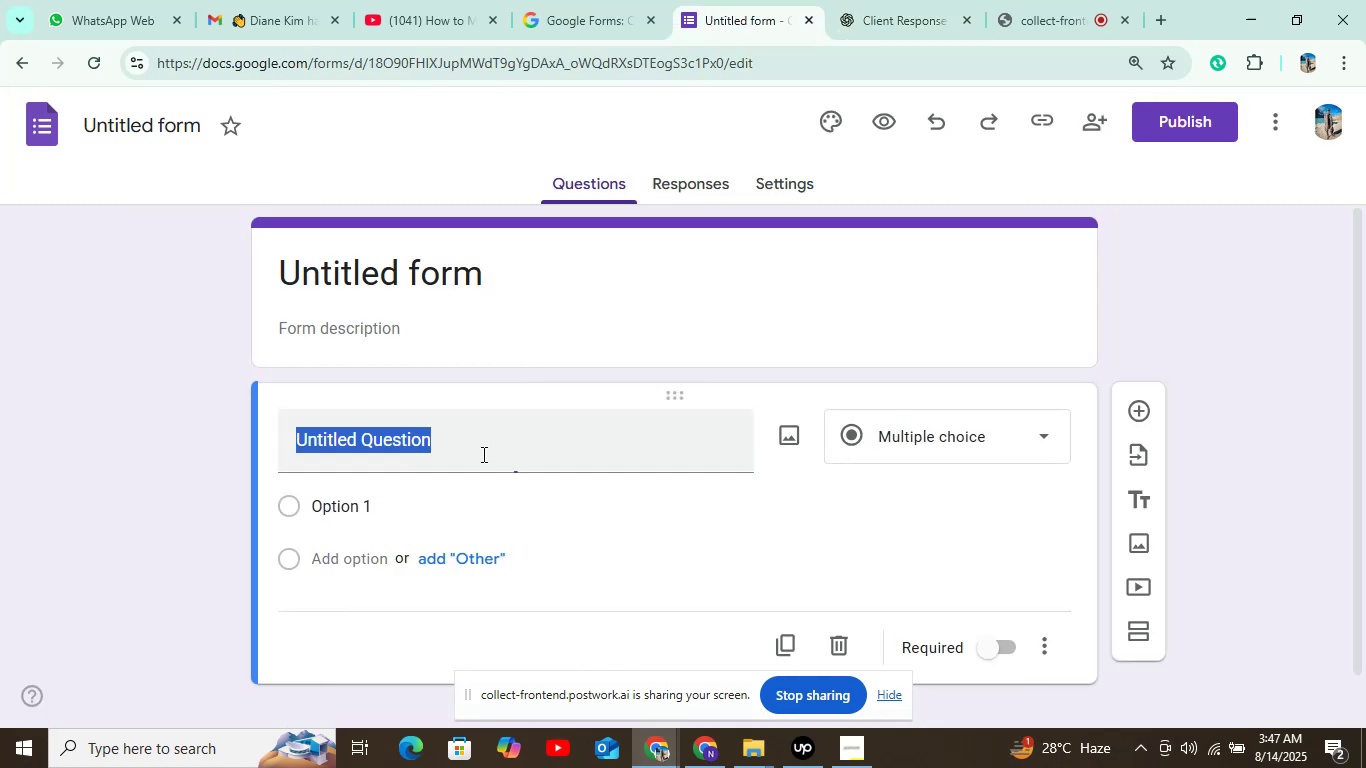 
double_click([482, 454])
 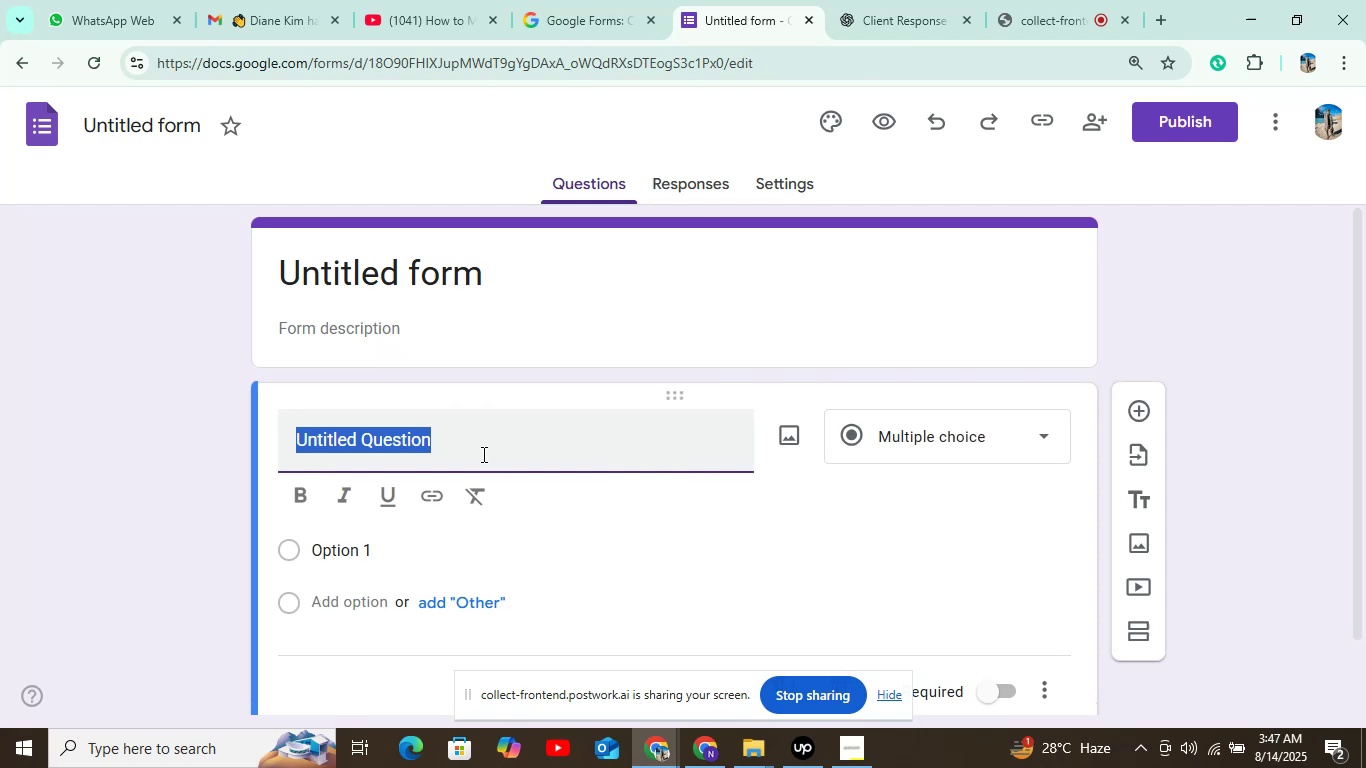 
key(Control+V)
 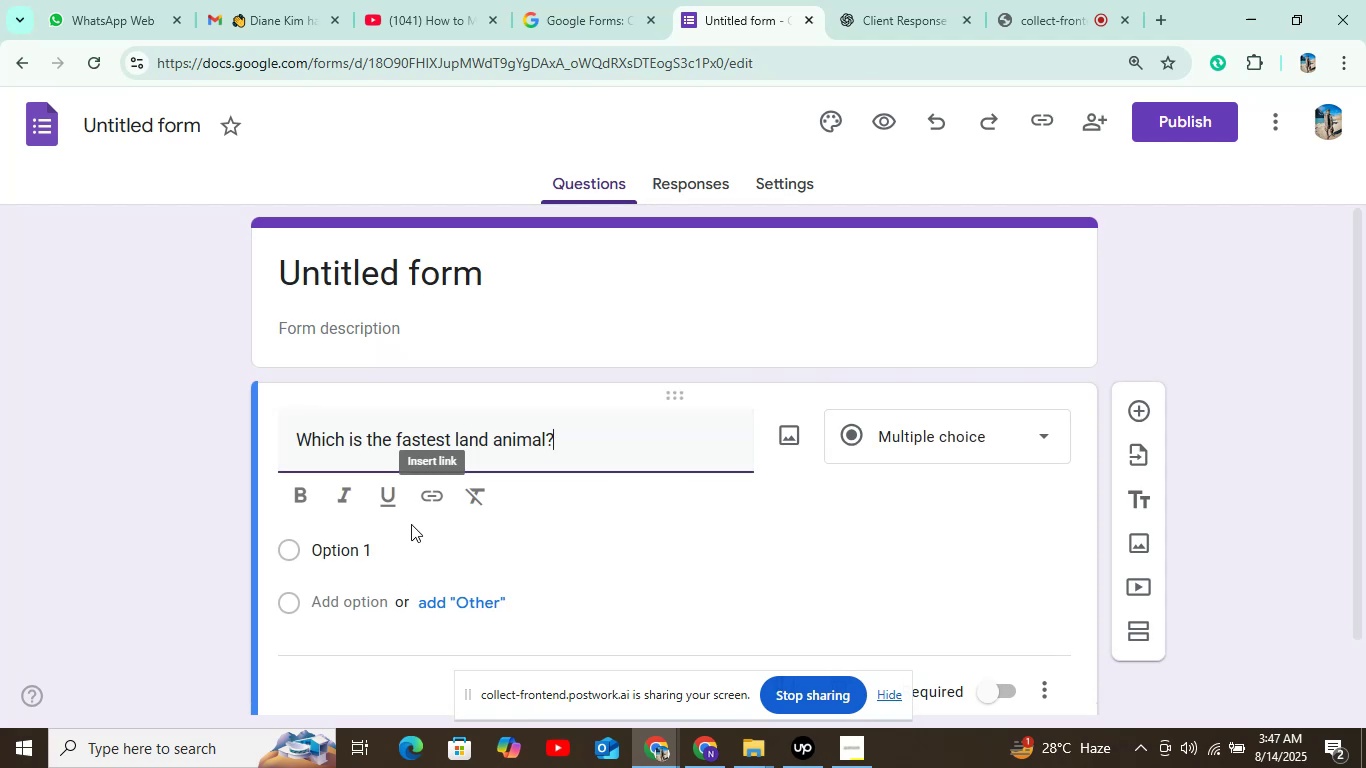 
left_click([384, 549])
 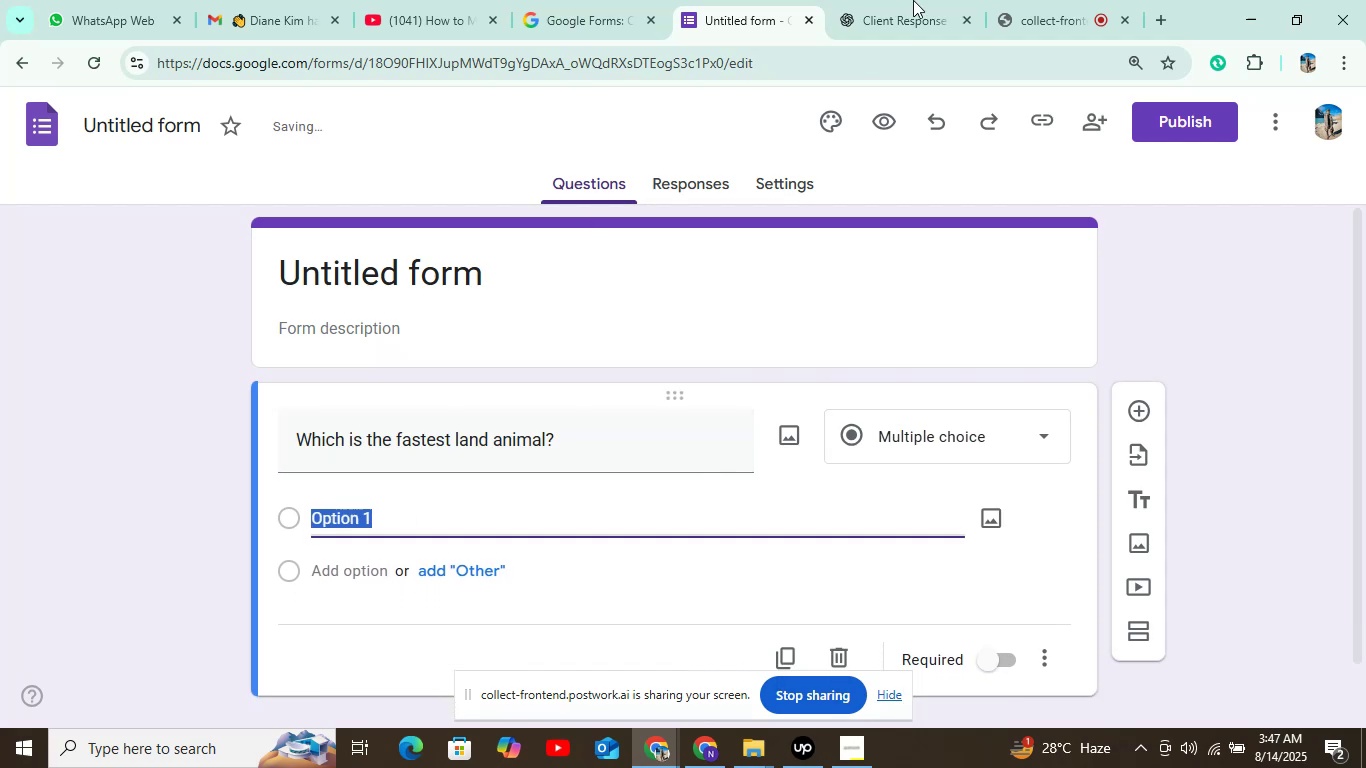 
left_click([929, 0])
 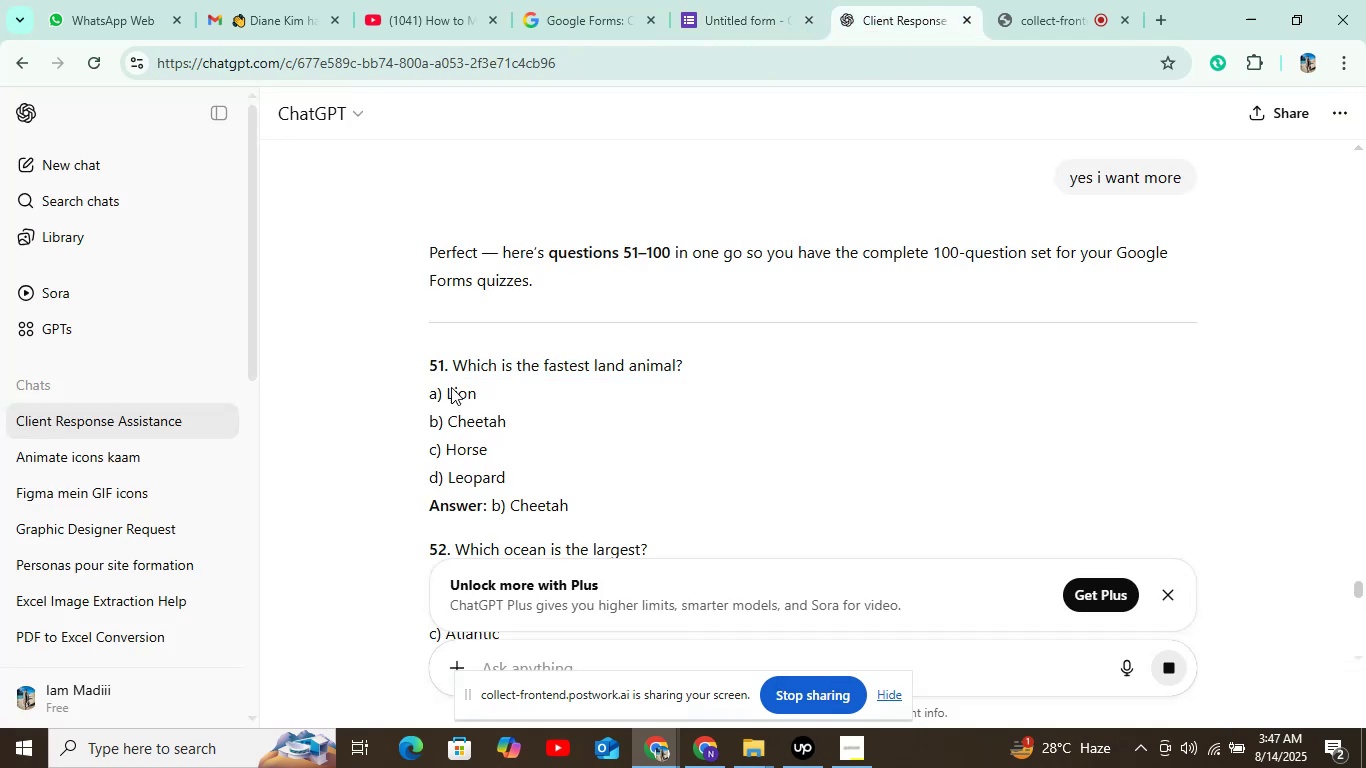 
wait(5.65)
 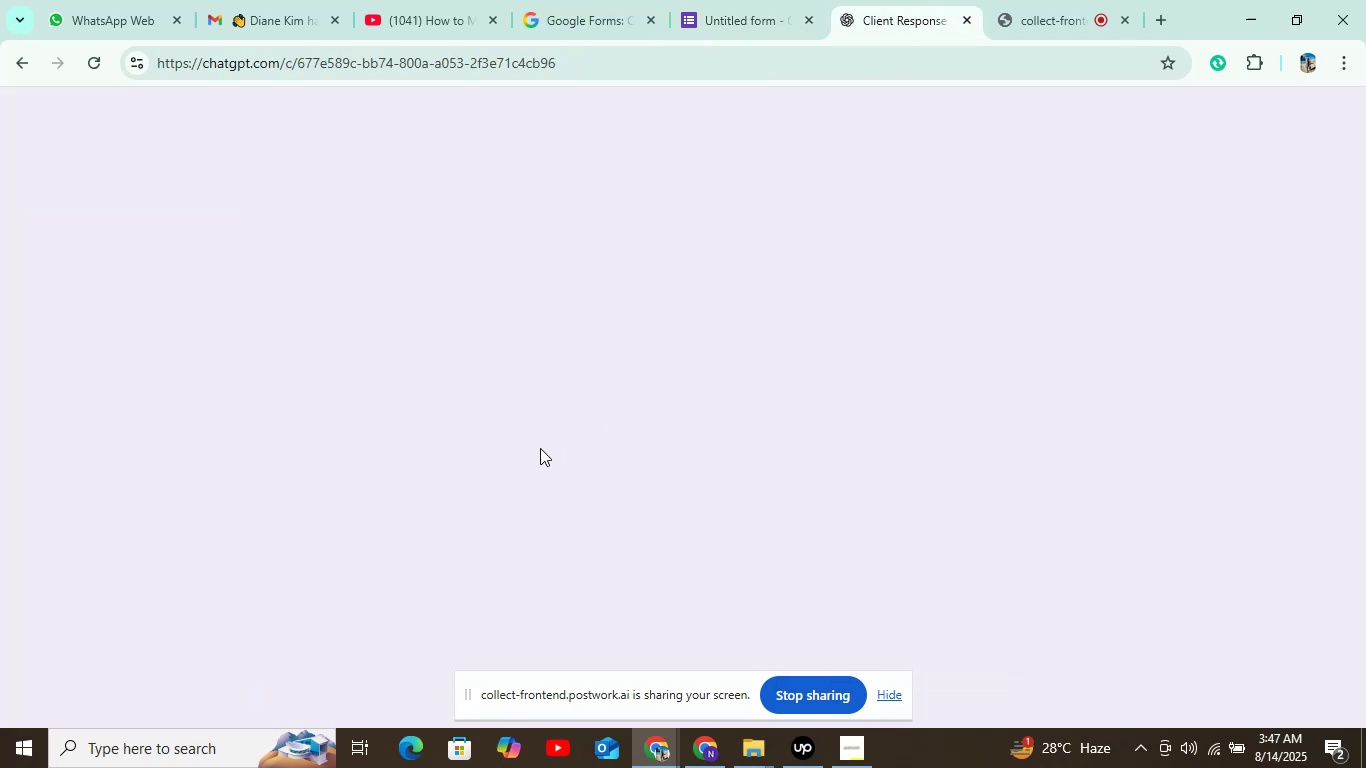 
left_click([487, 390])
 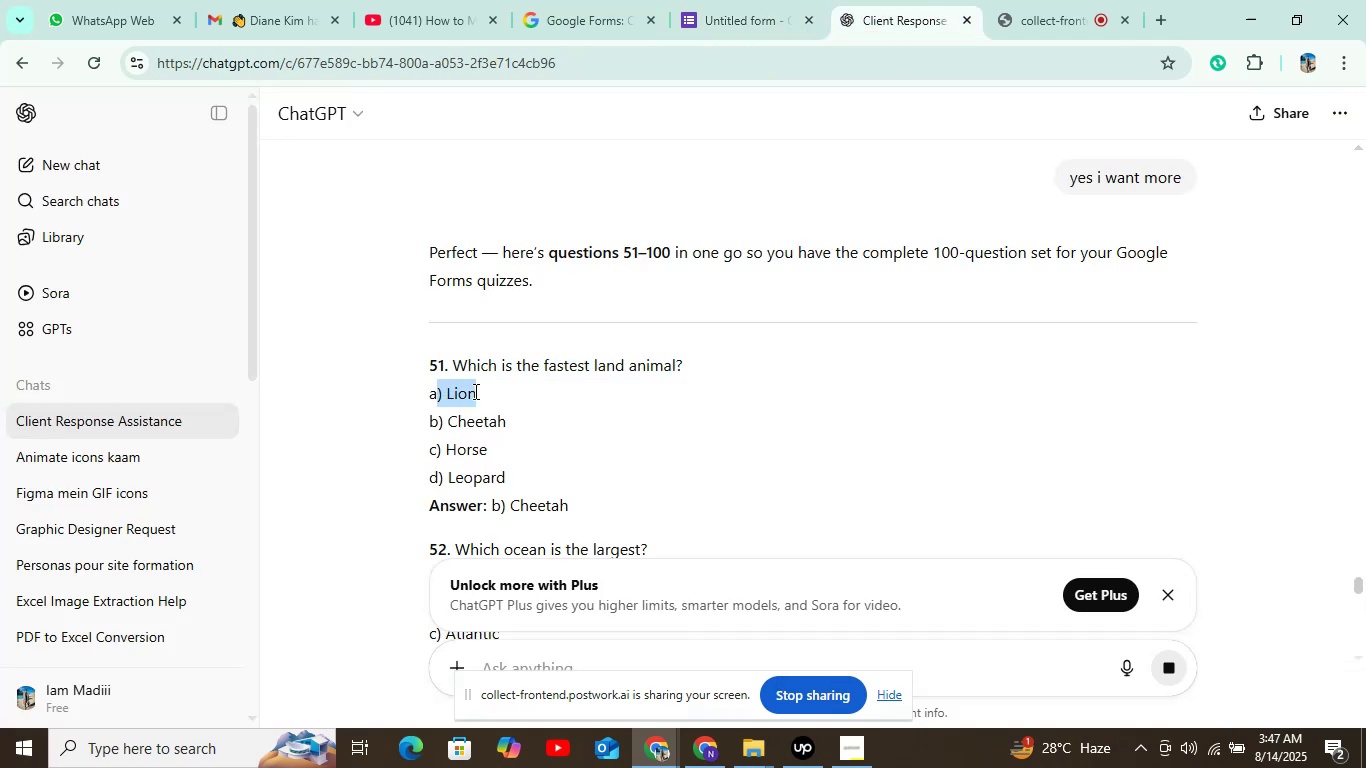 
left_click([474, 391])
 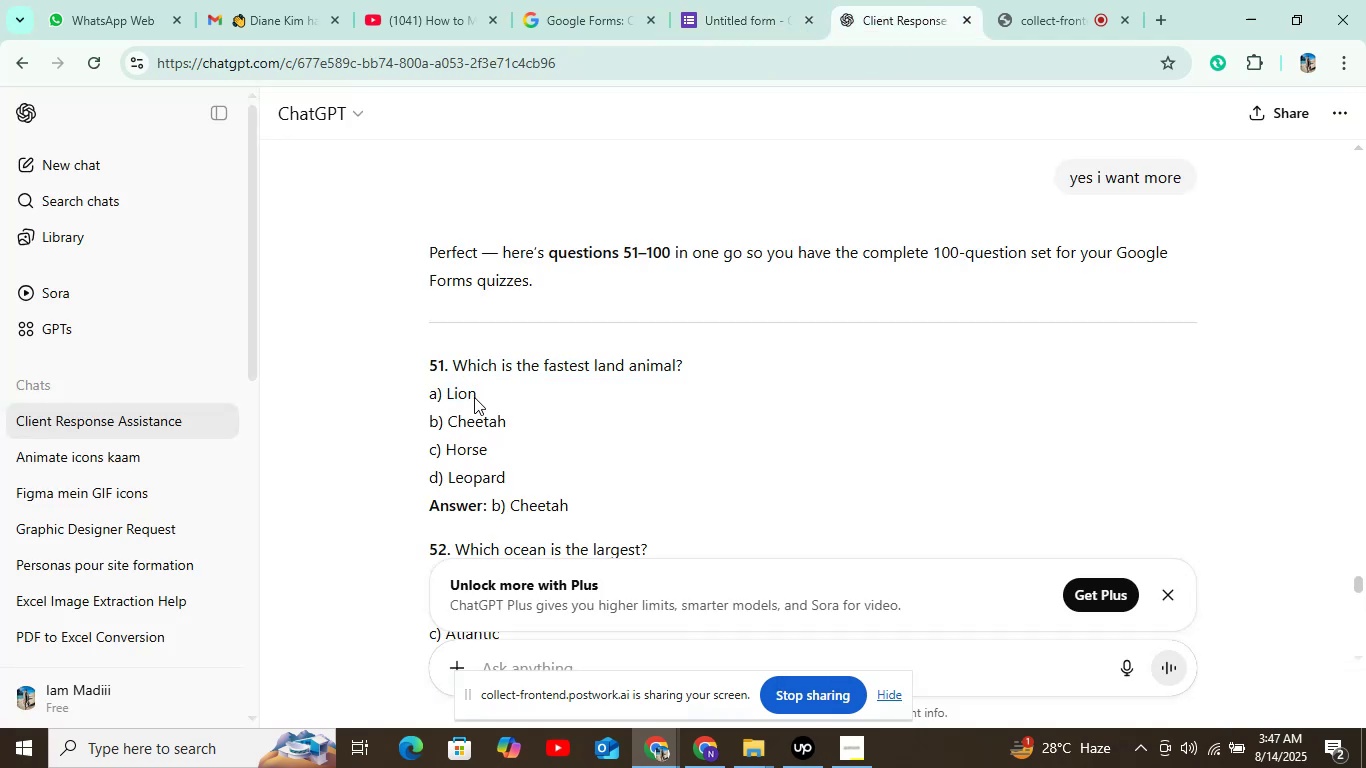 
double_click([469, 398])
 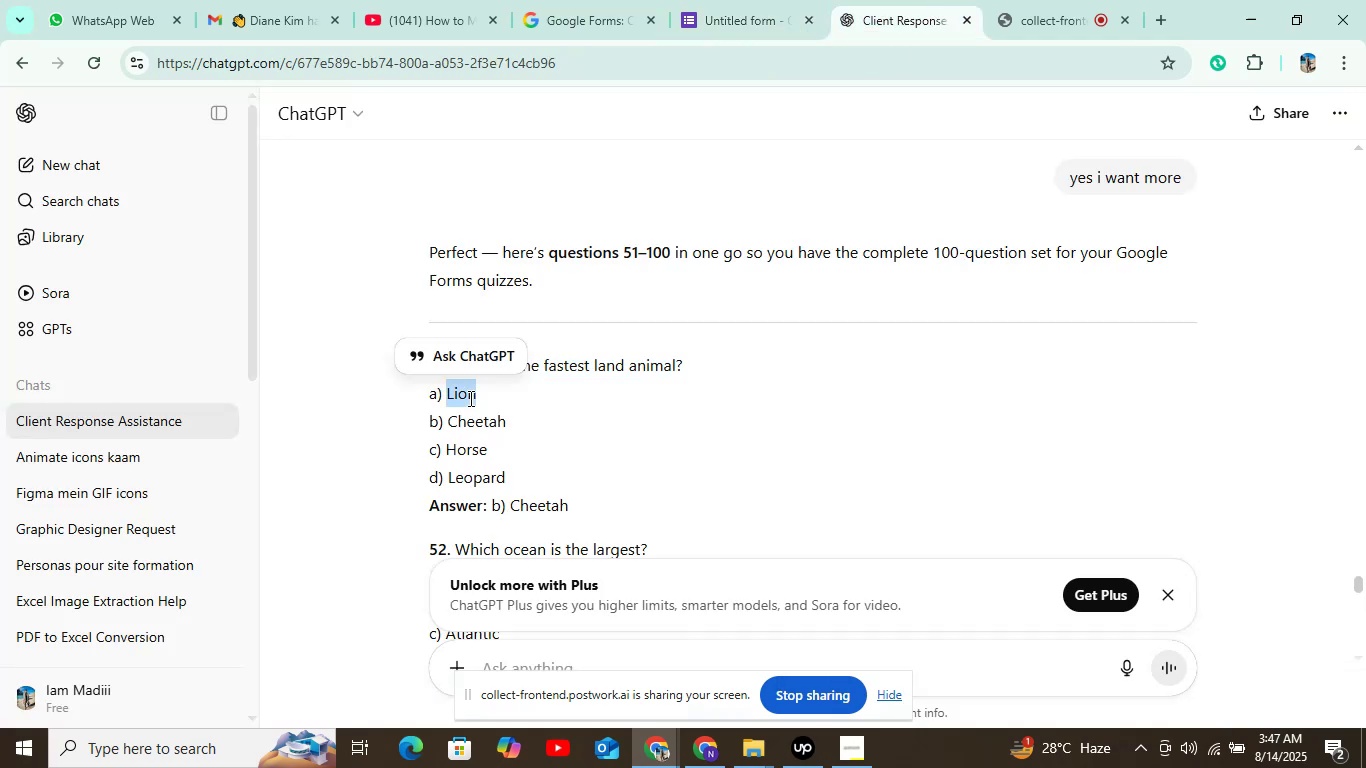 
key(Control+C)
 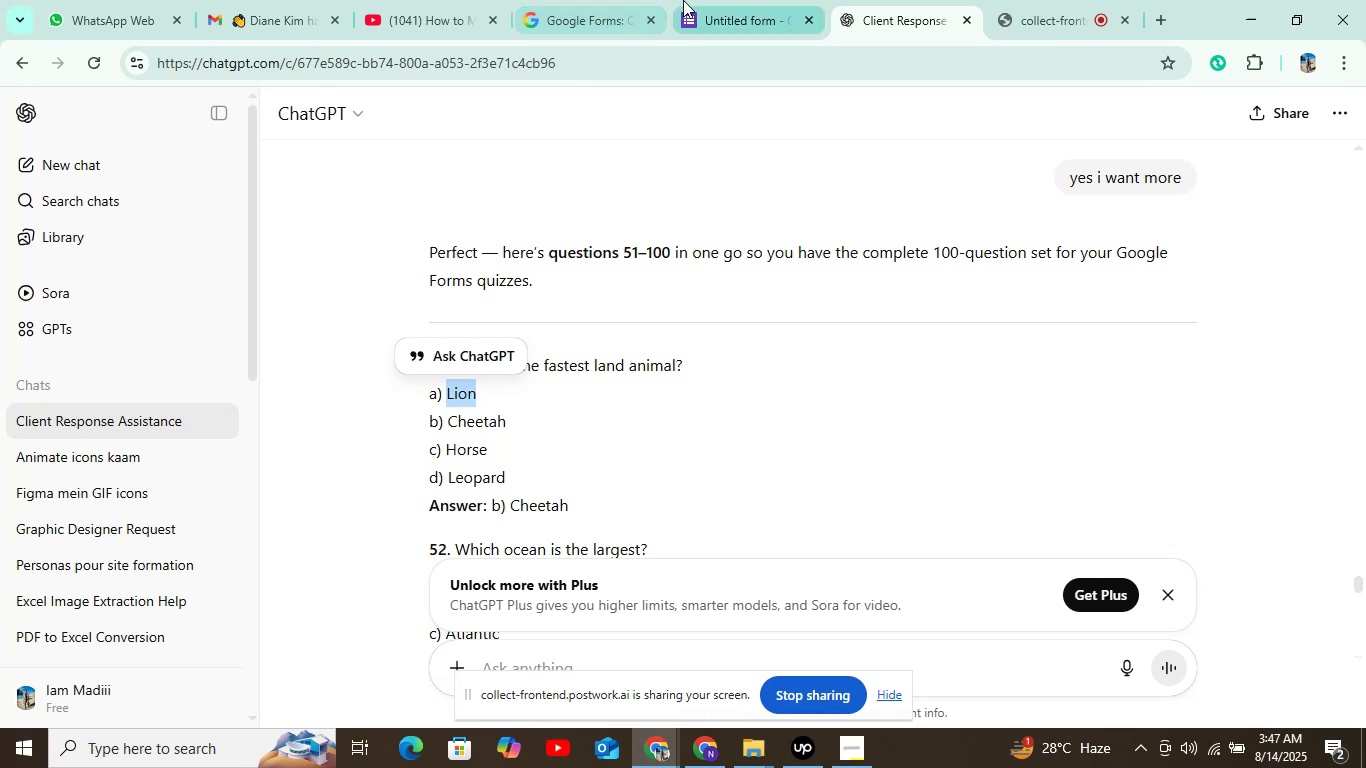 
left_click([739, 7])
 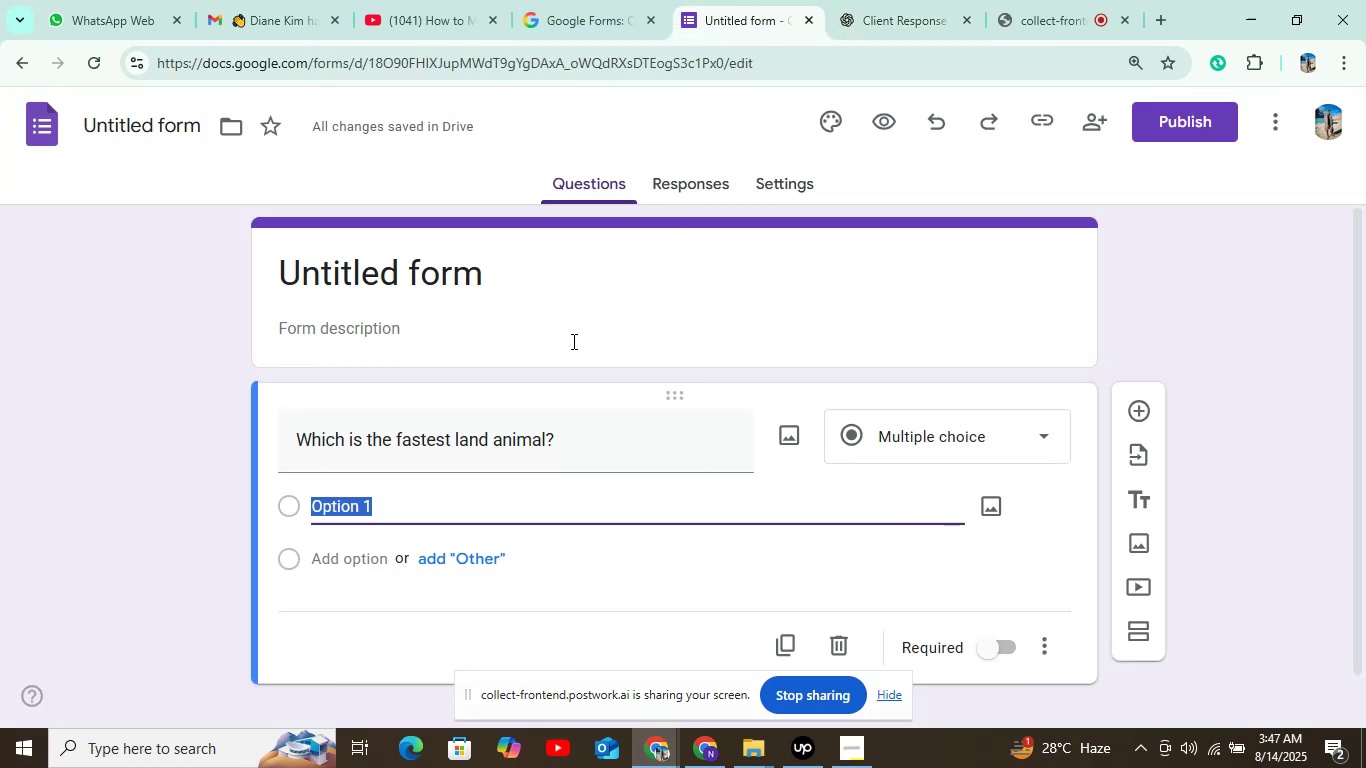 
key(Control+V)
 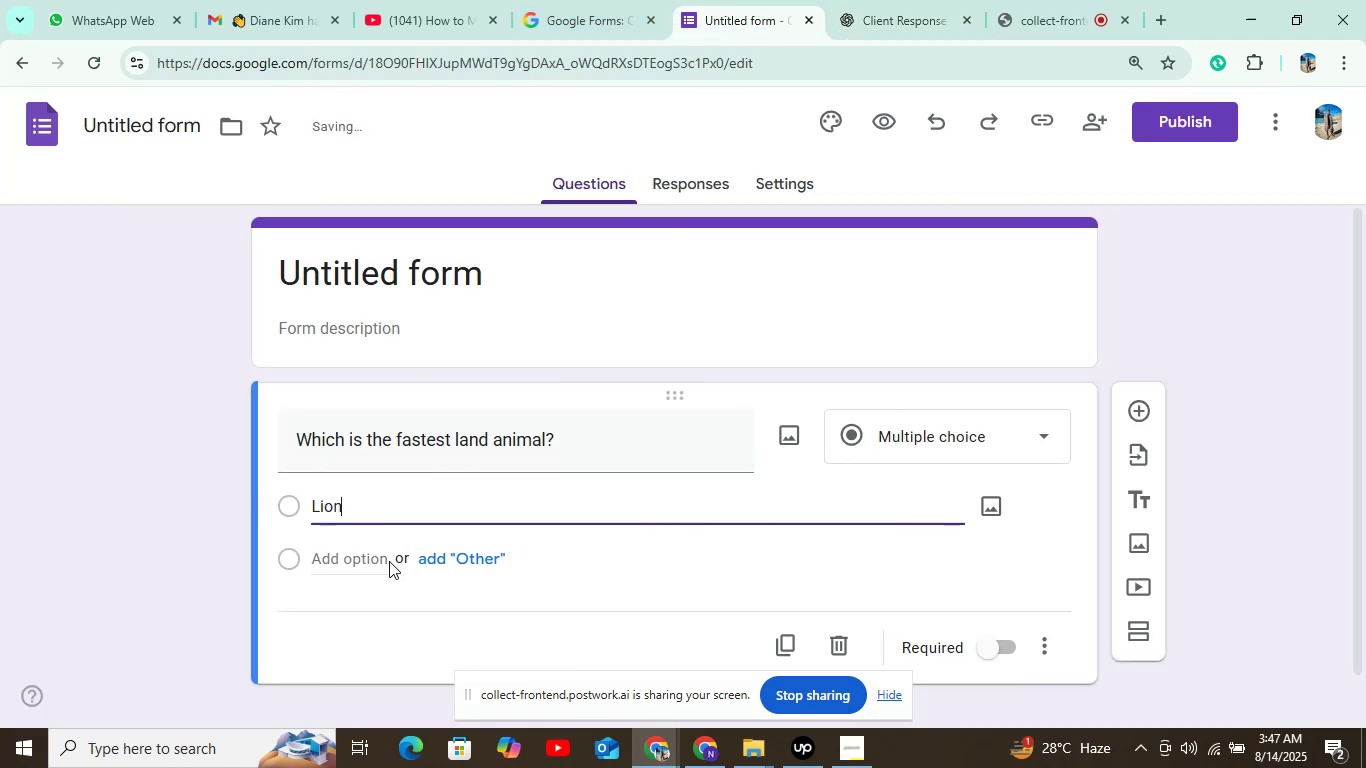 
left_click([375, 563])
 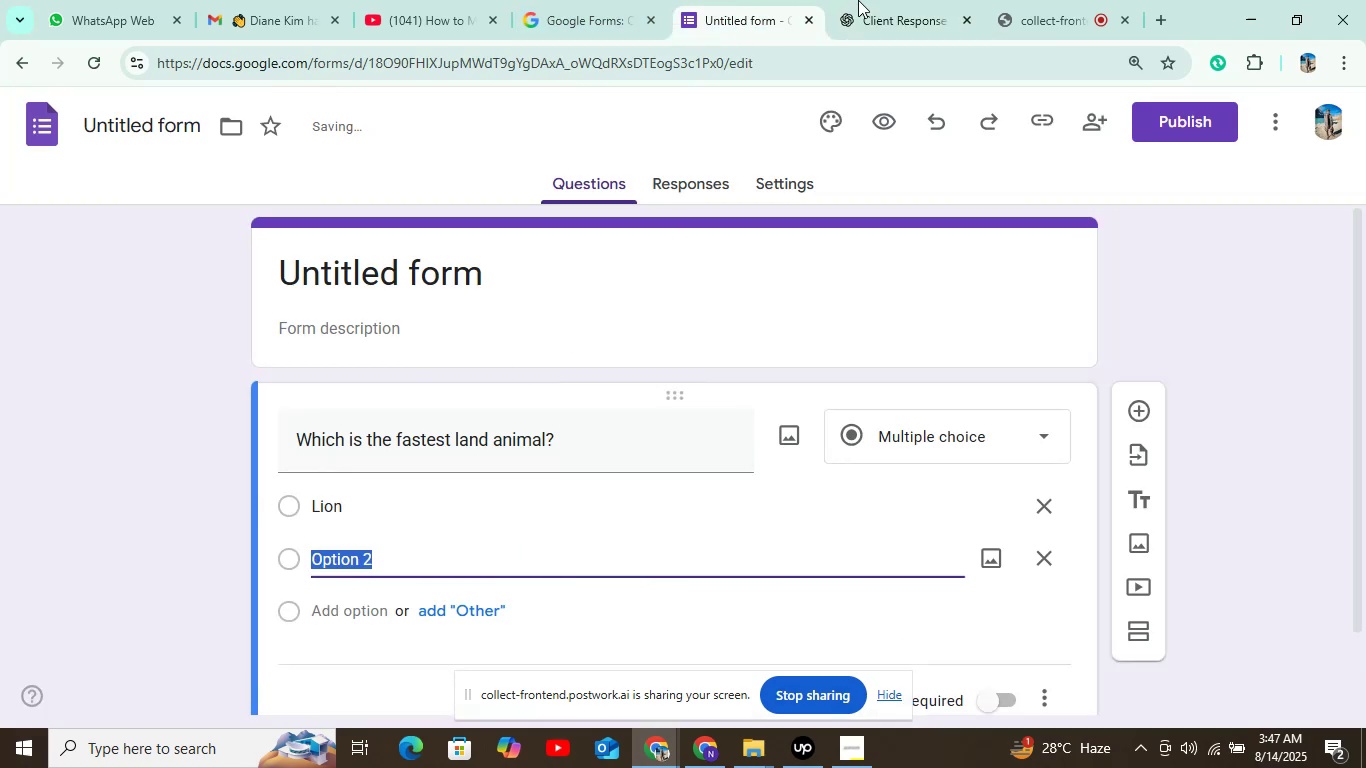 
left_click([870, 0])
 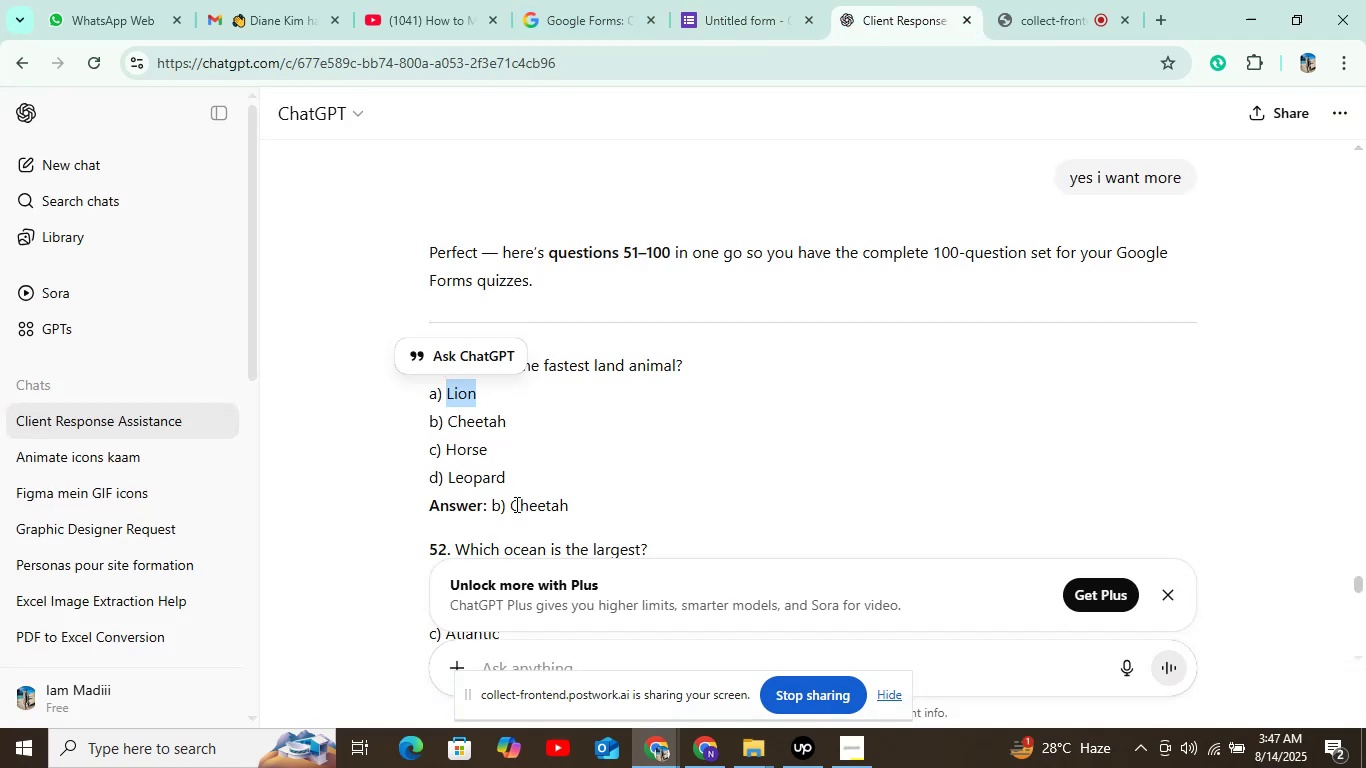 
double_click([484, 430])
 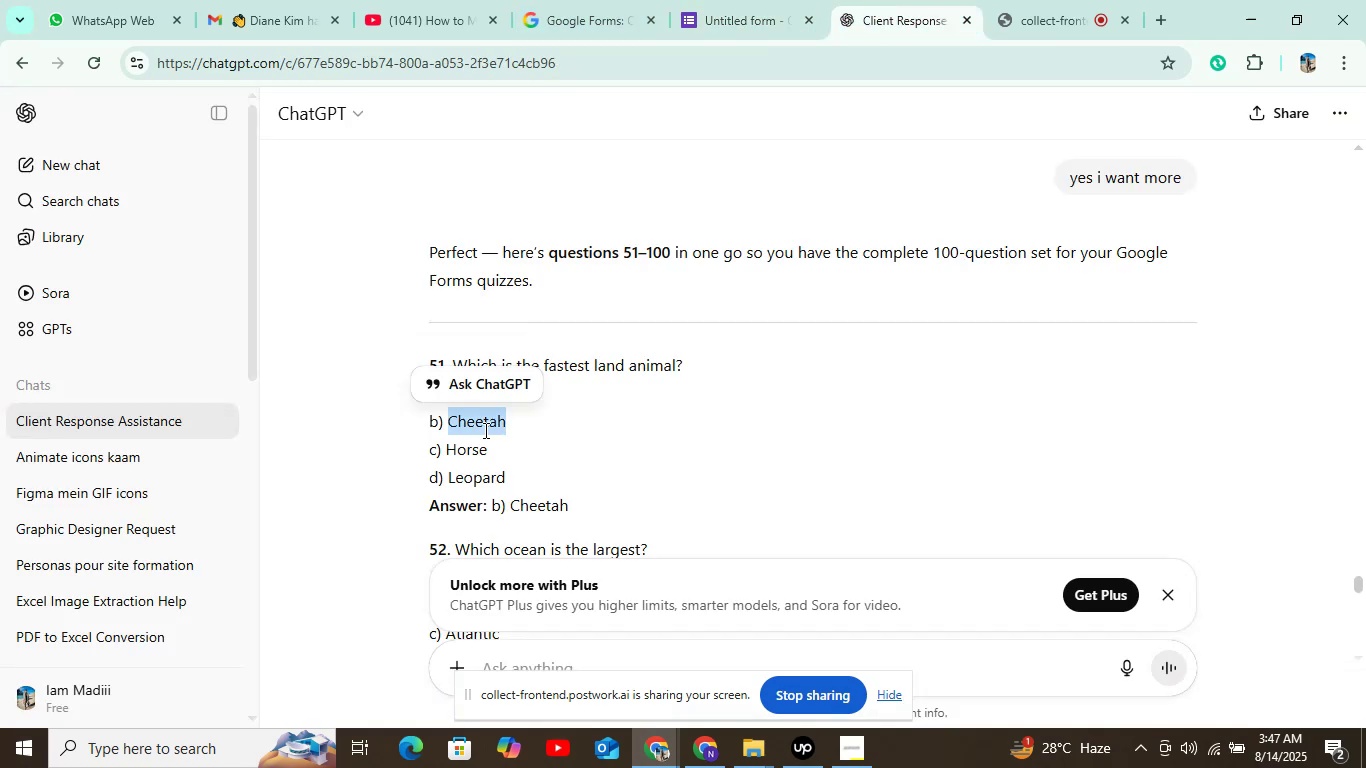 
key(Control+C)
 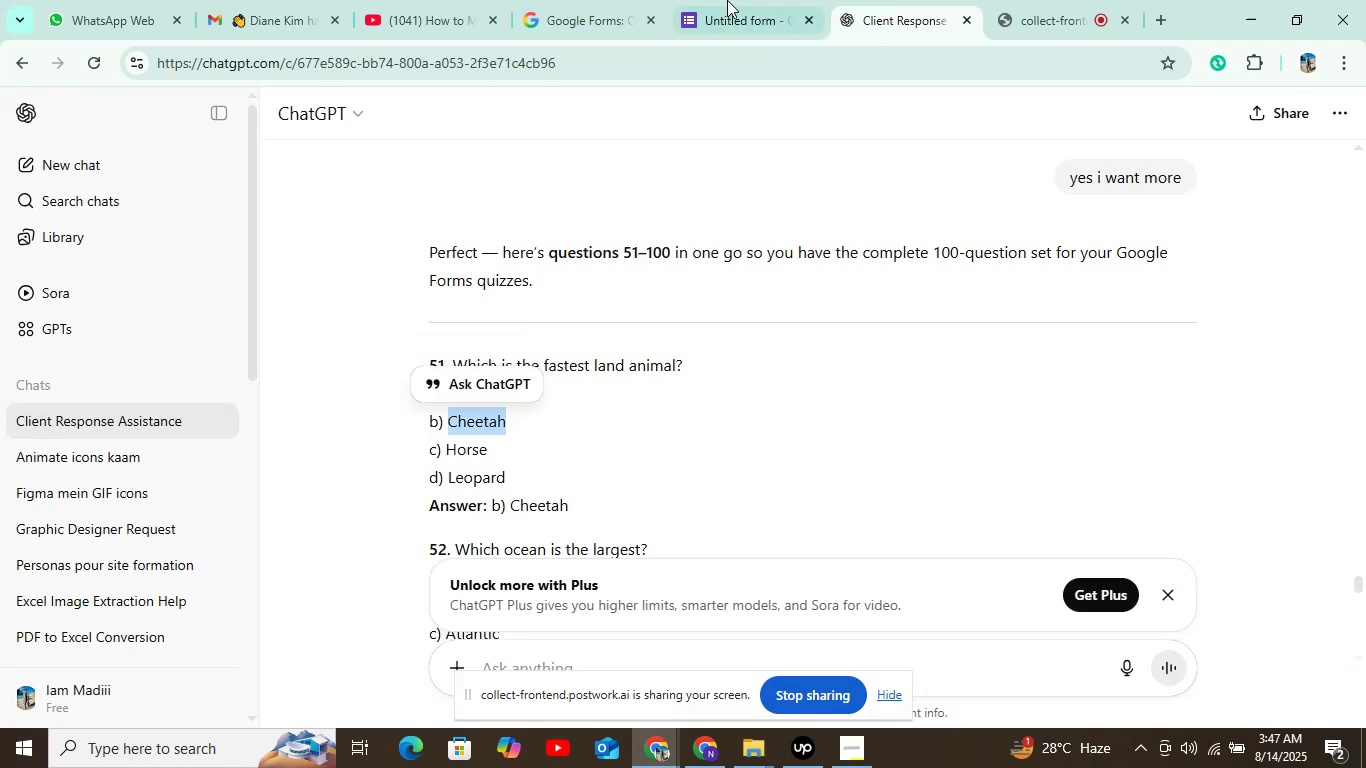 
left_click([735, 0])
 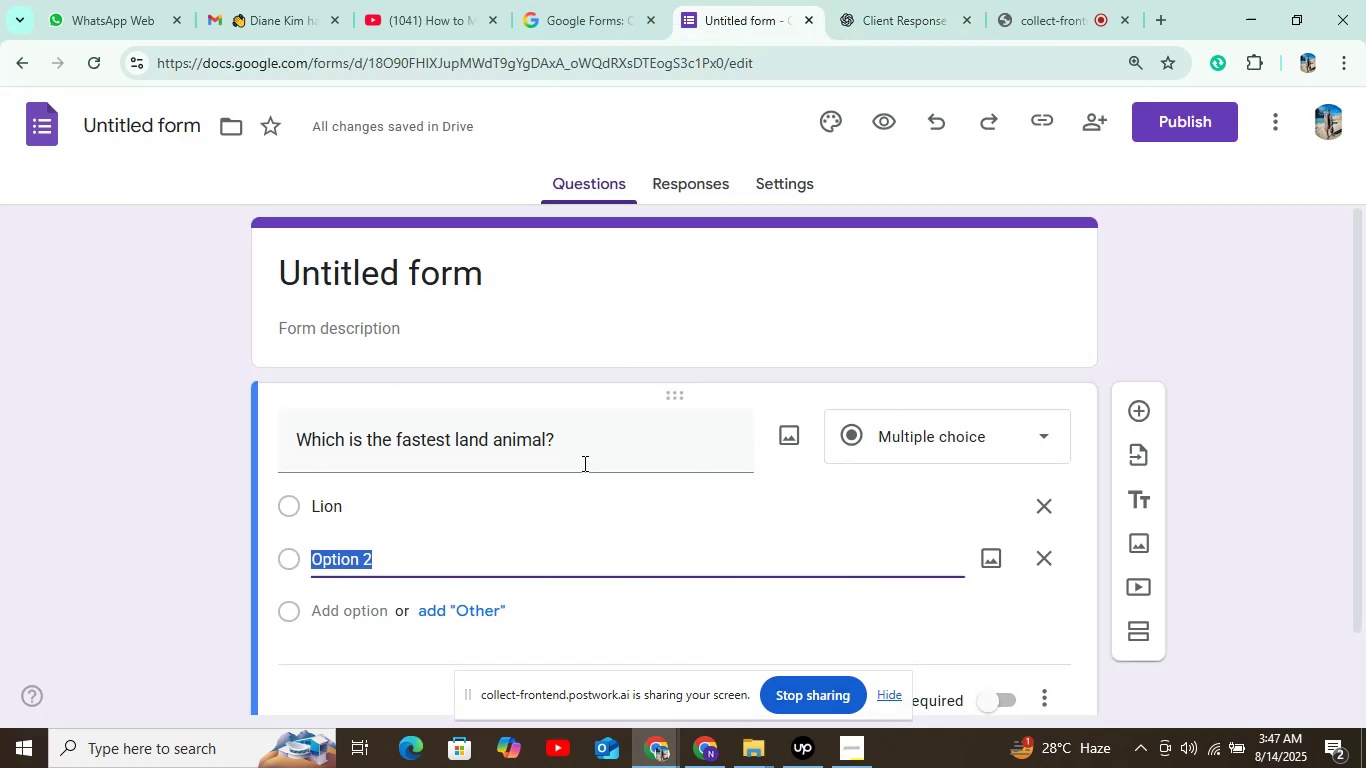 
key(Control+V)
 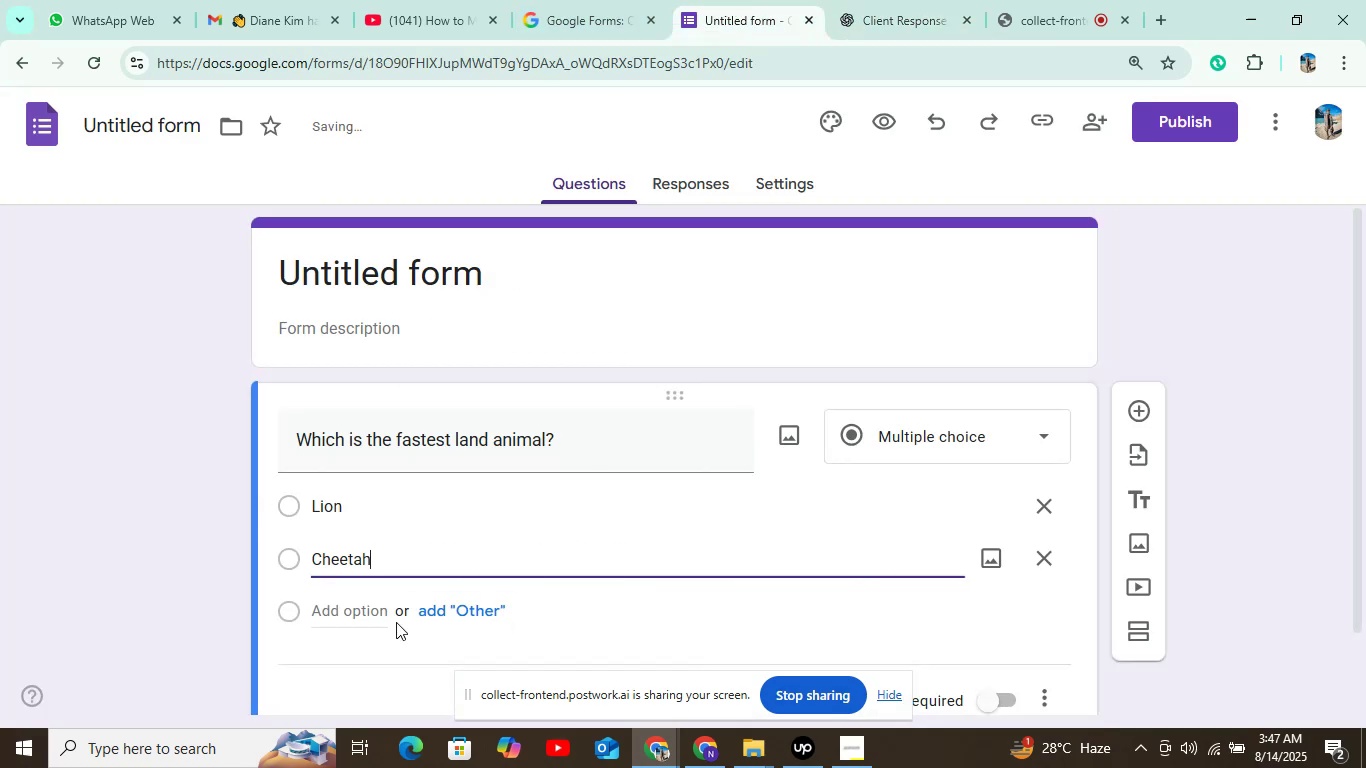 
left_click([371, 617])
 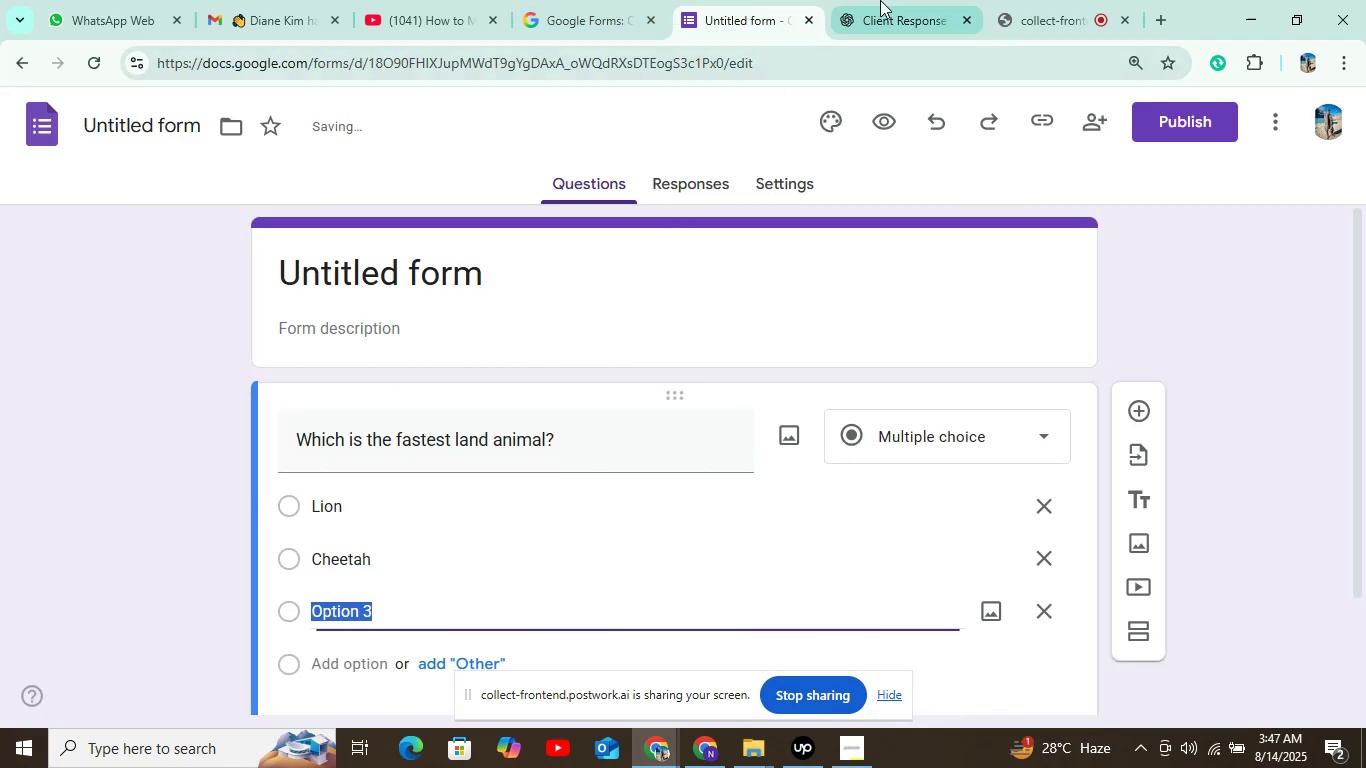 
left_click([897, 0])
 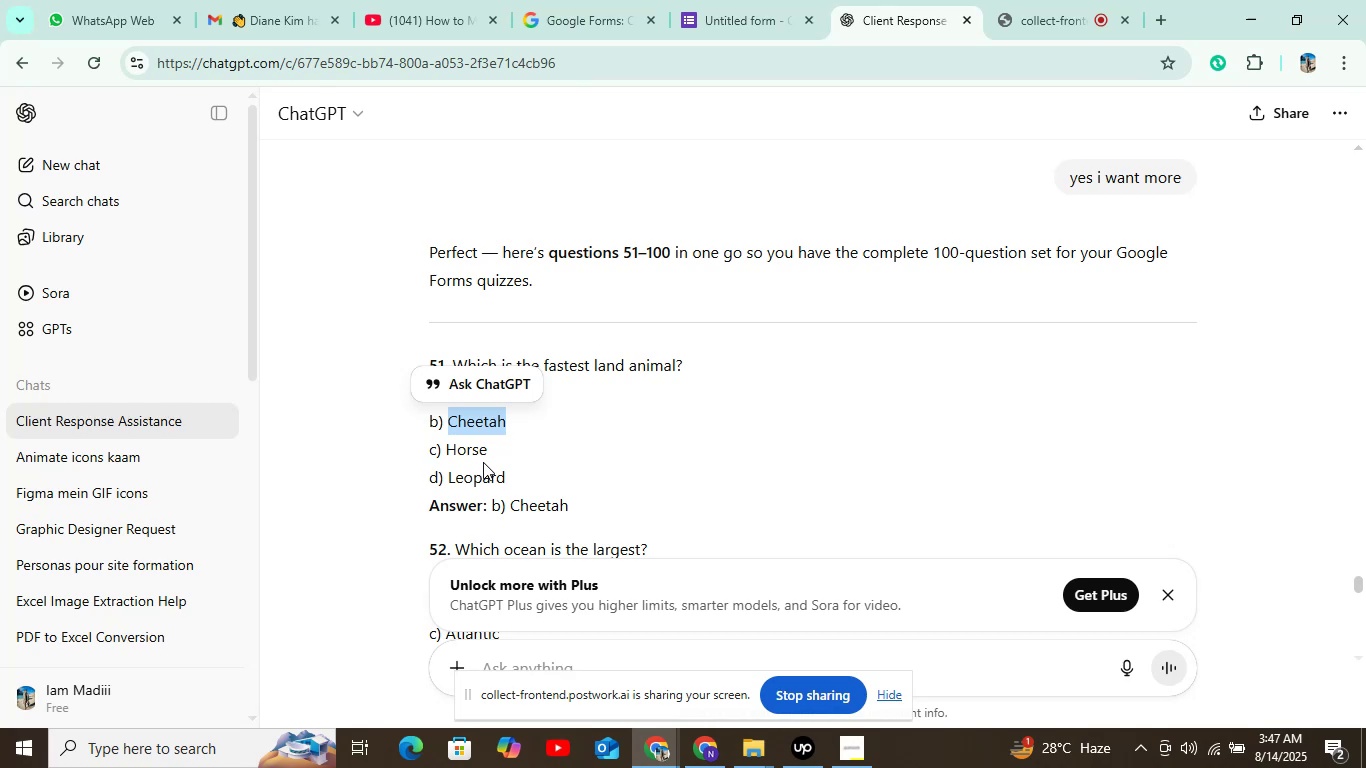 
double_click([480, 457])
 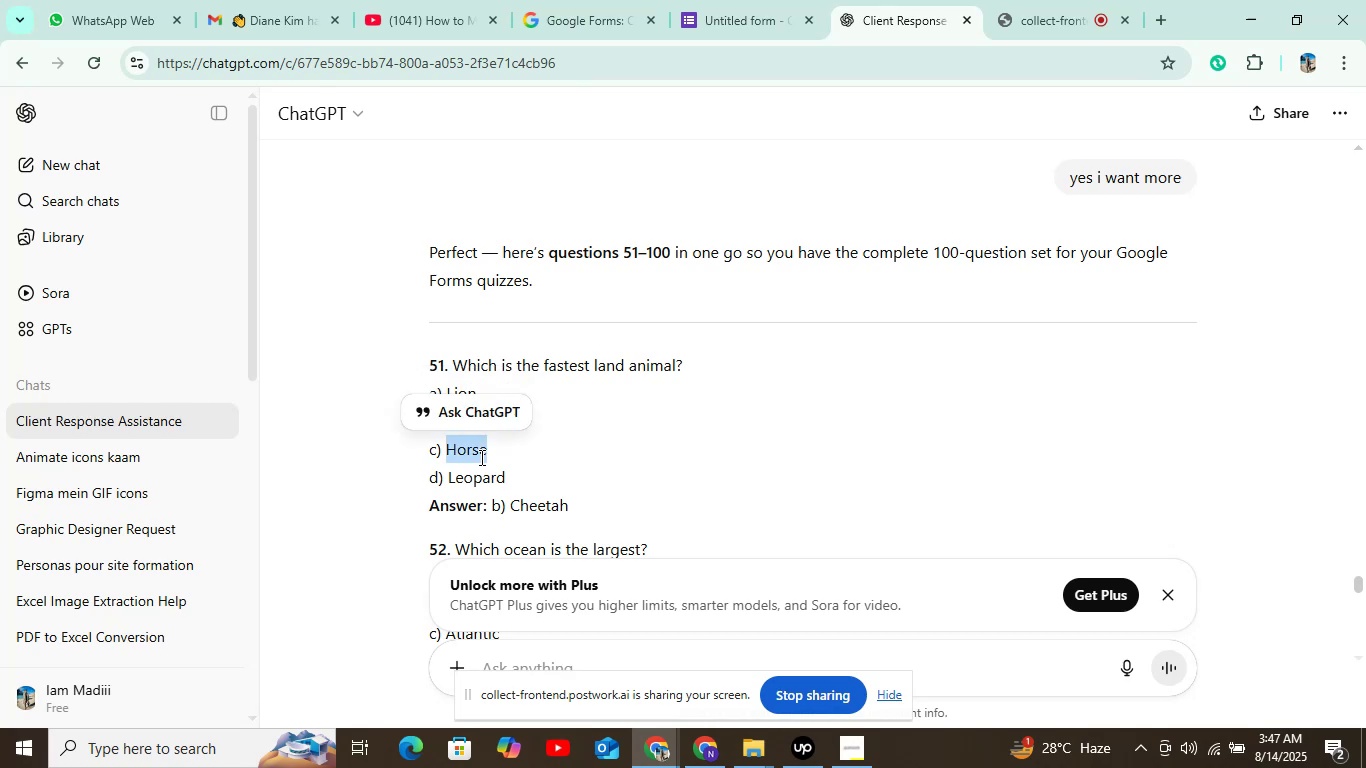 
key(Control+V)
 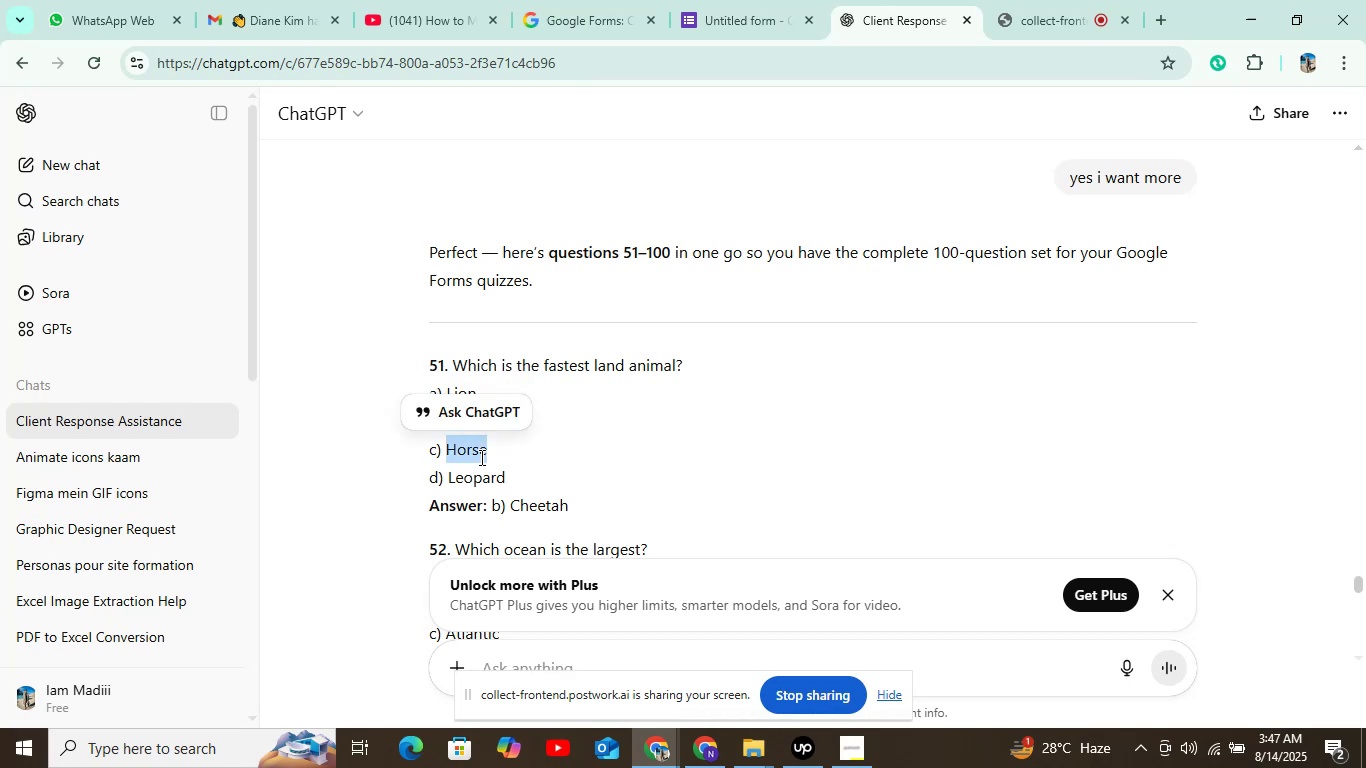 
key(Control+C)
 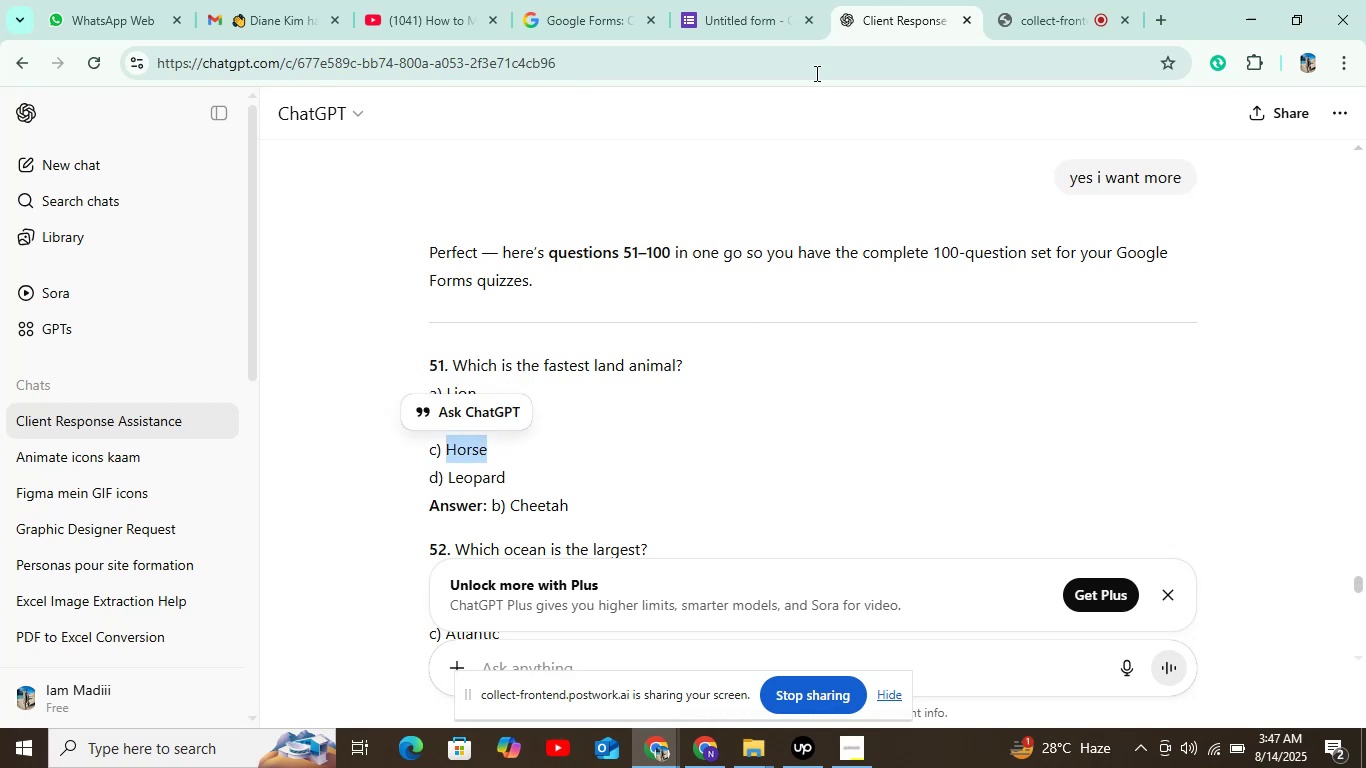 
left_click([729, 42])
 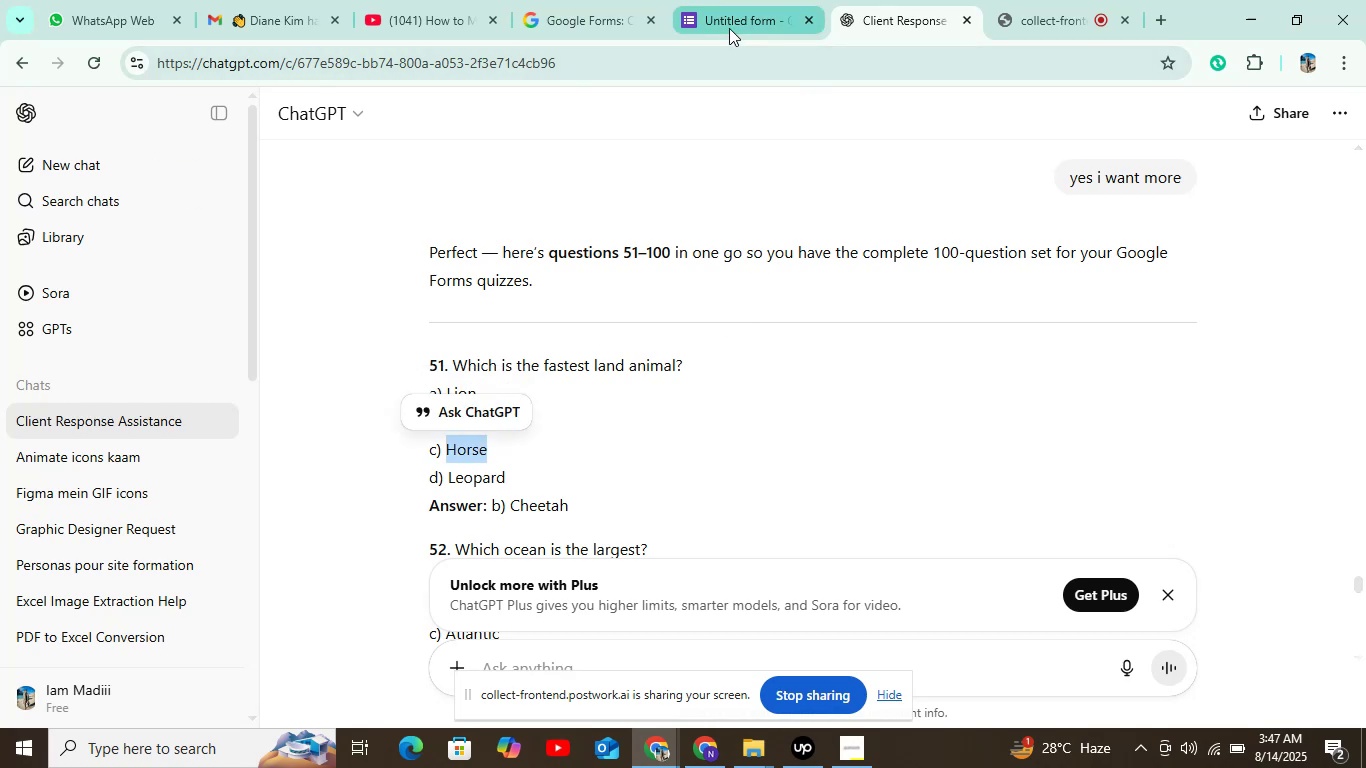 
left_click([730, 20])
 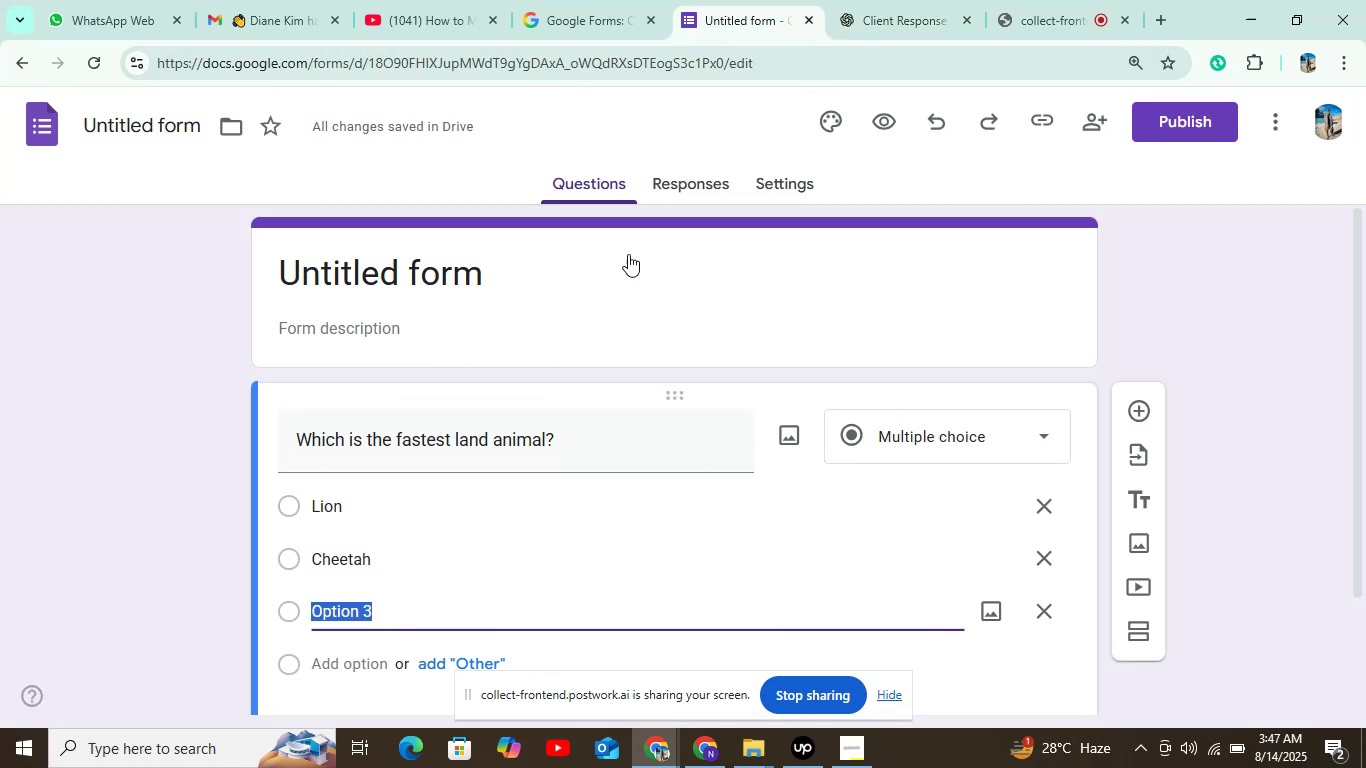 
key(Control+V)
 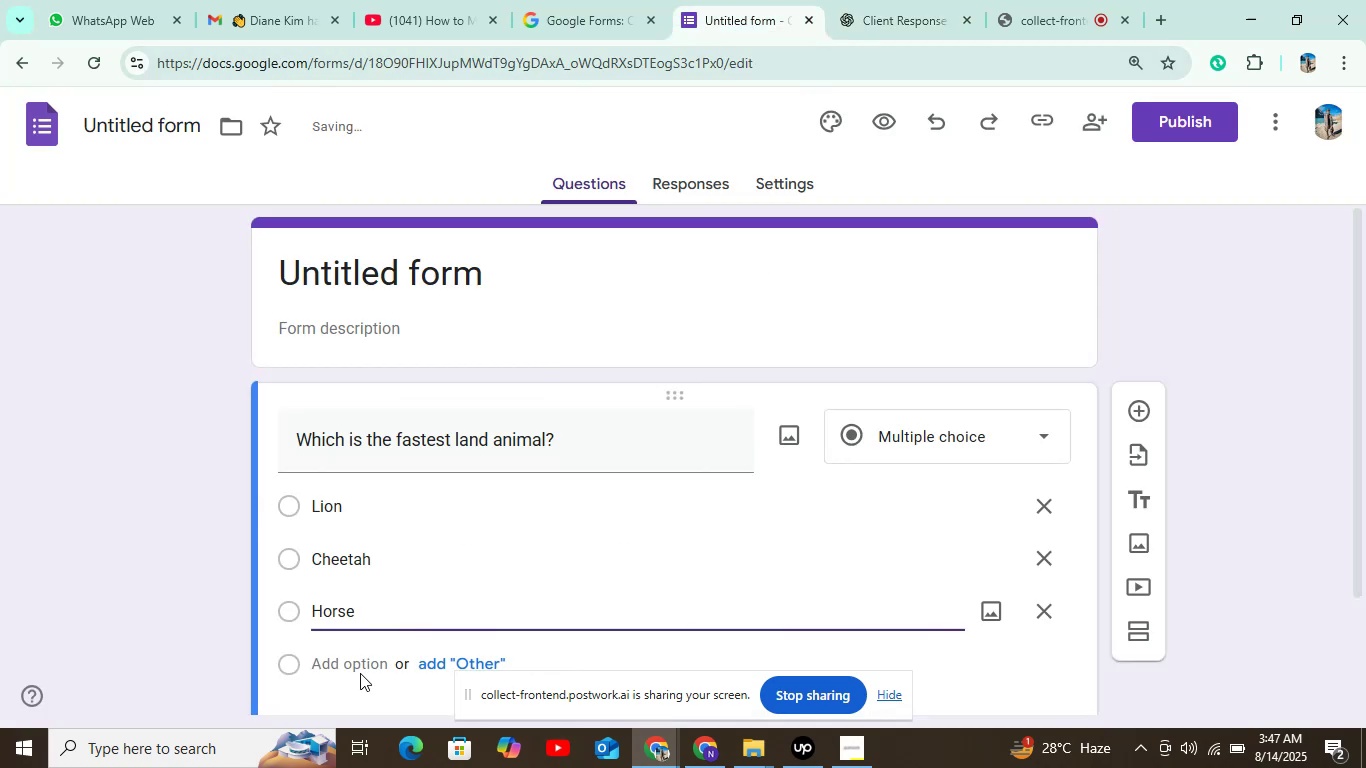 
left_click([365, 656])
 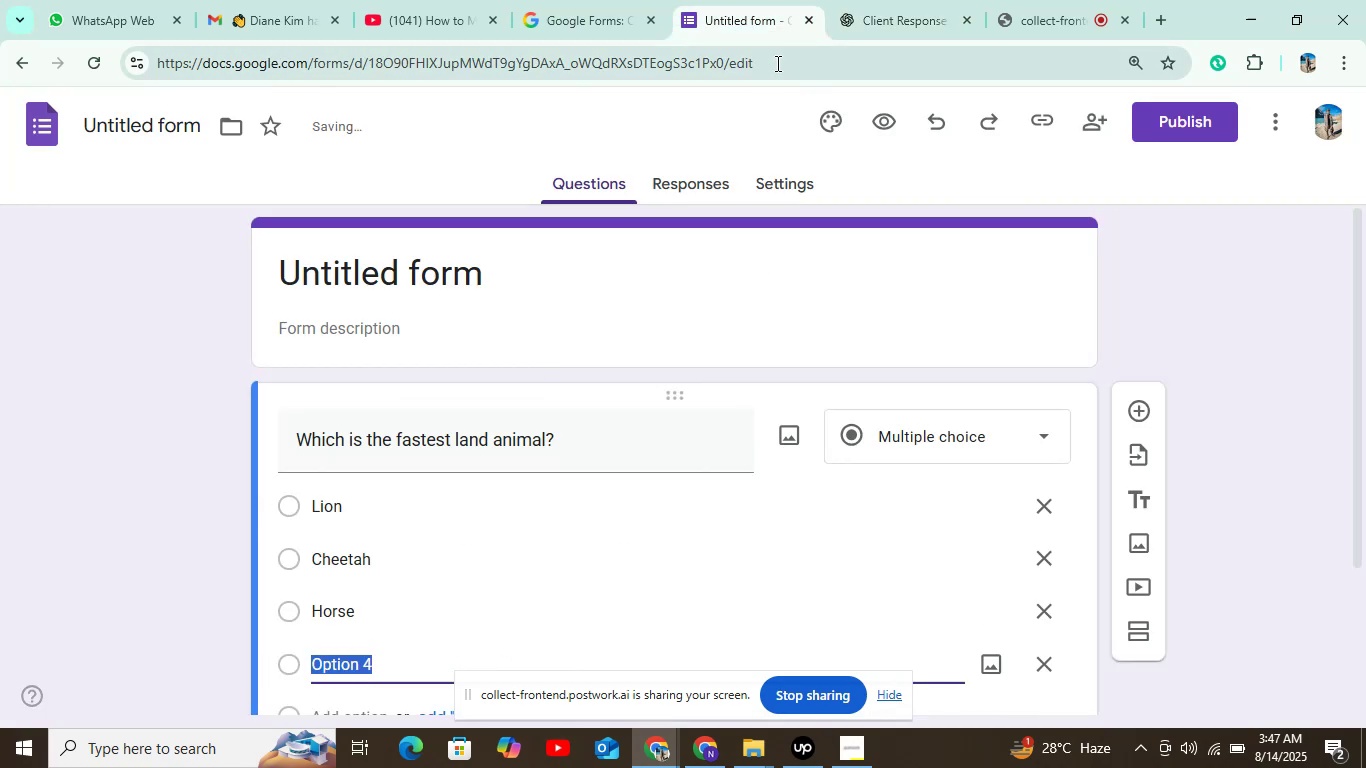 
left_click([862, 14])
 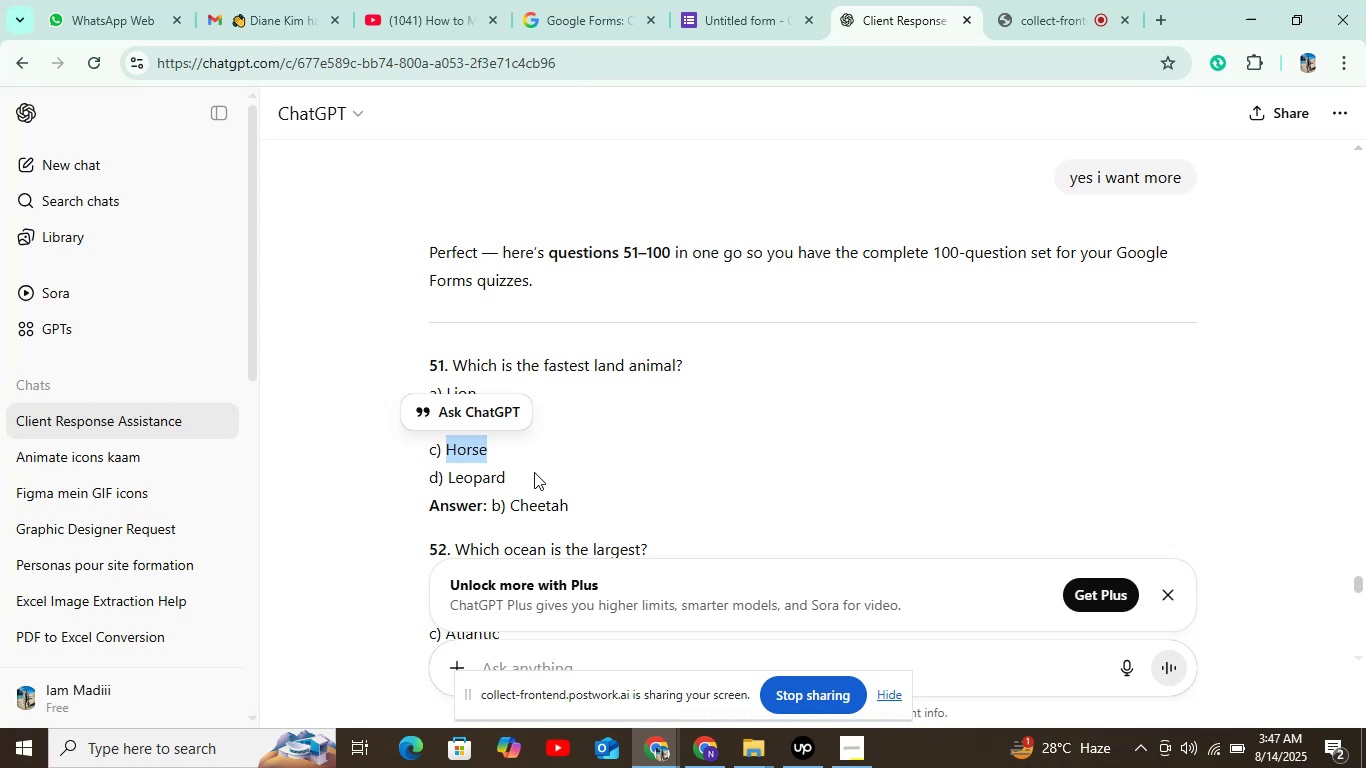 
scroll: coordinate [527, 478], scroll_direction: down, amount: 1.0
 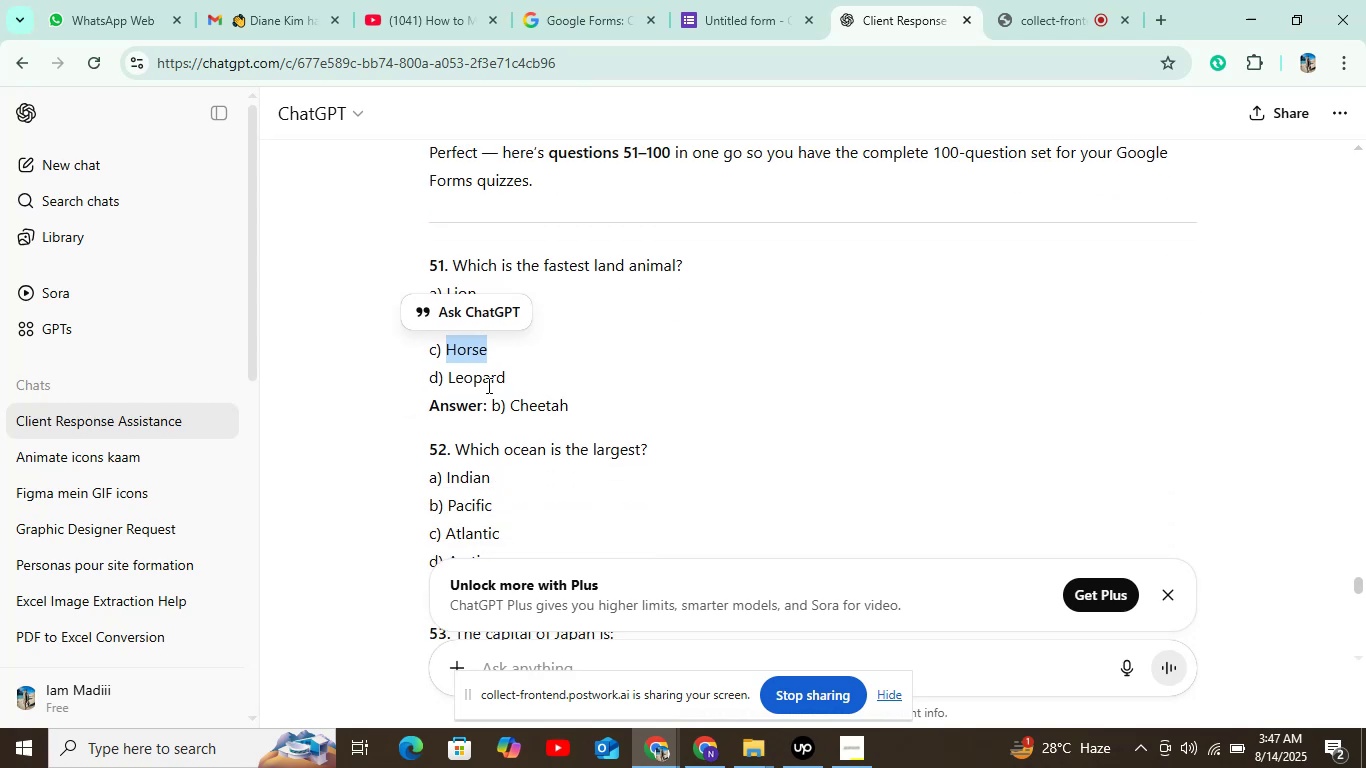 
double_click([487, 385])
 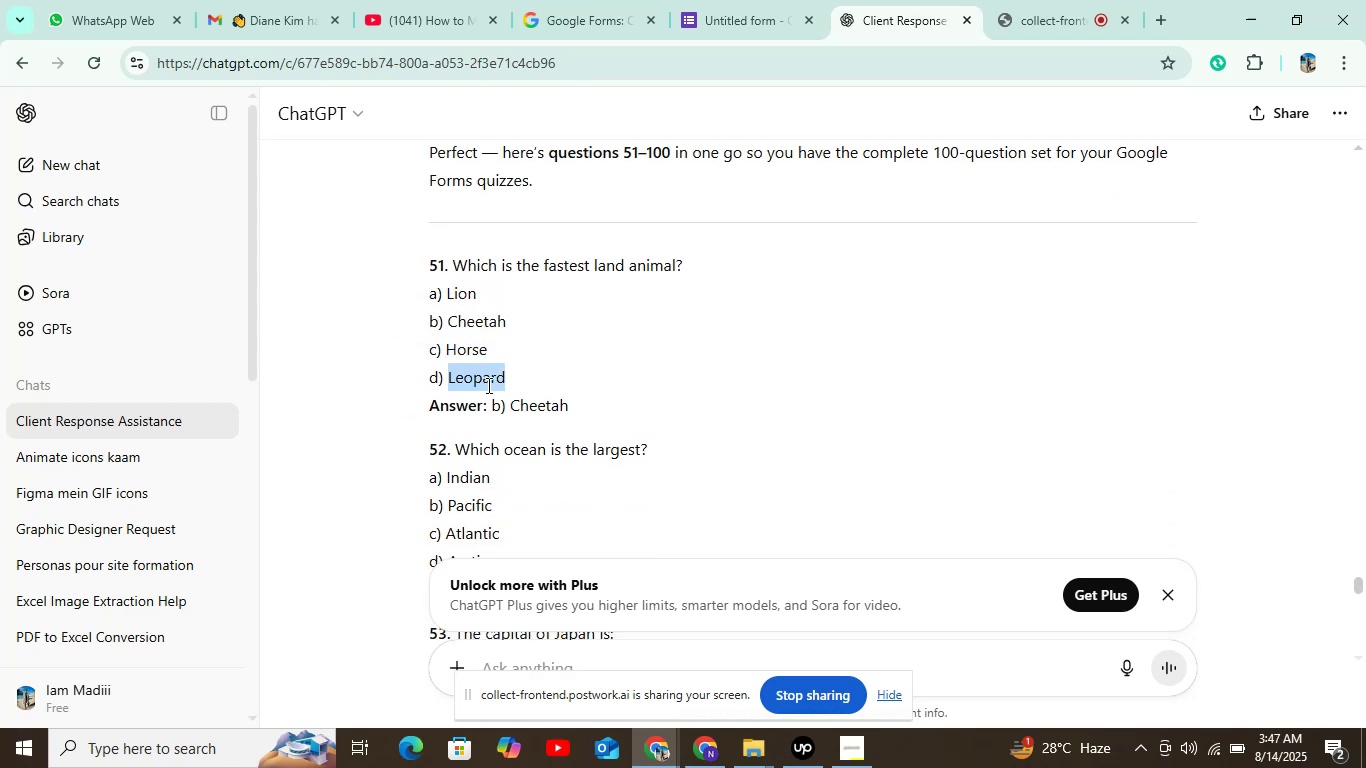 
key(Control+C)
 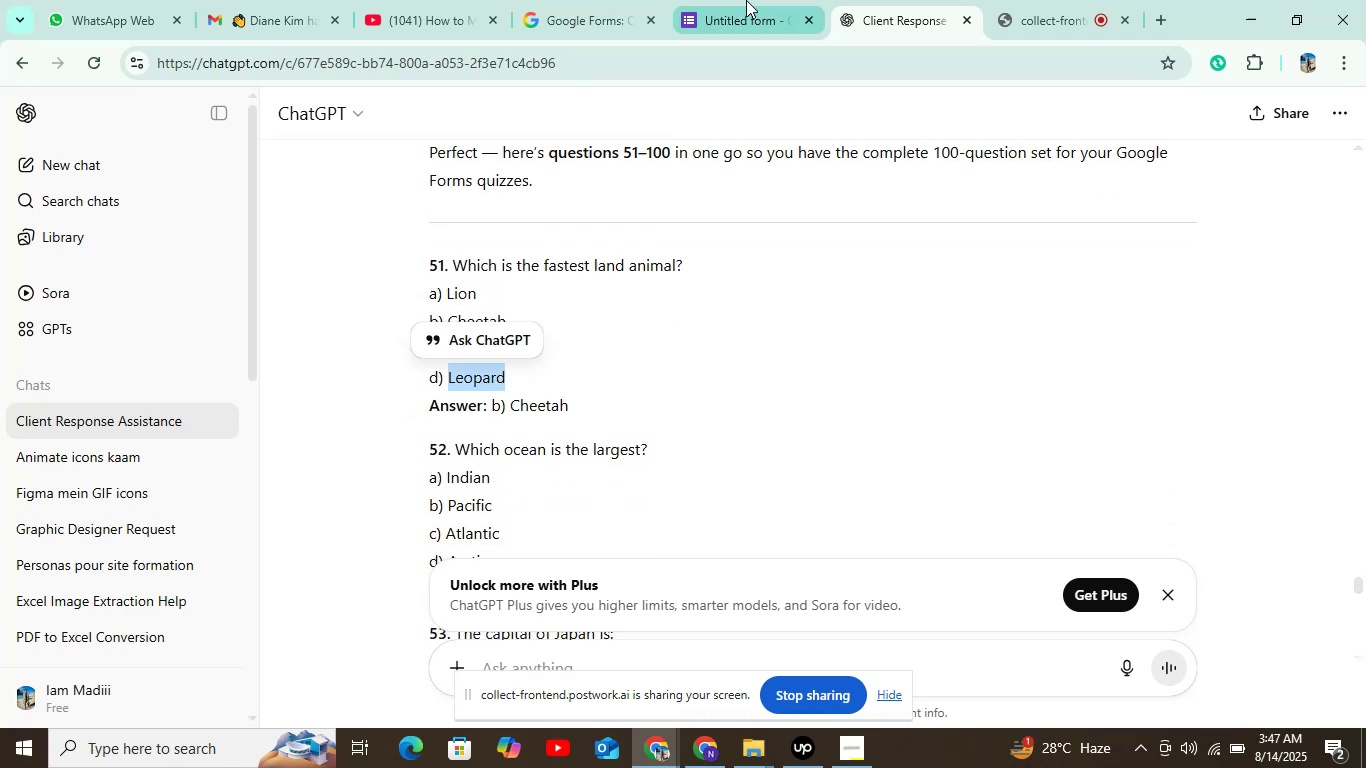 
left_click([771, 0])
 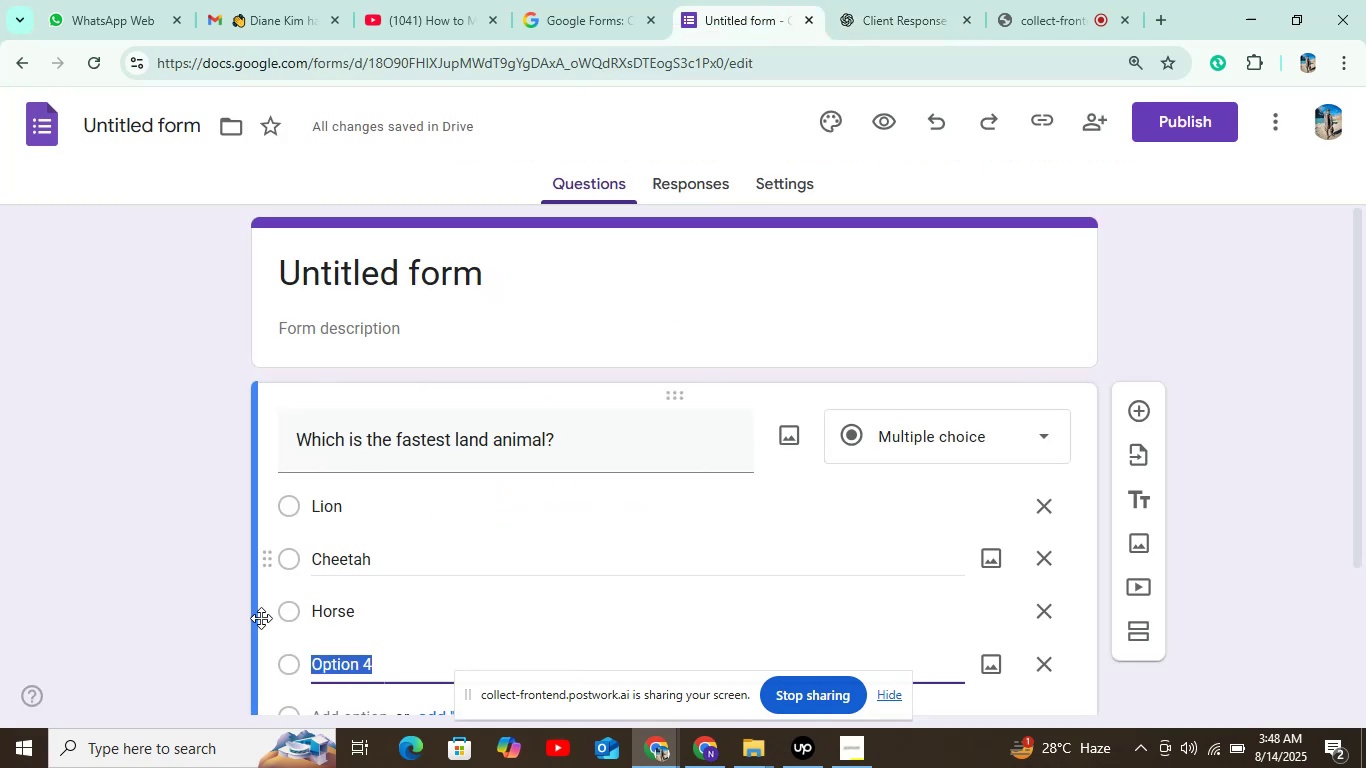 
key(Control+V)
 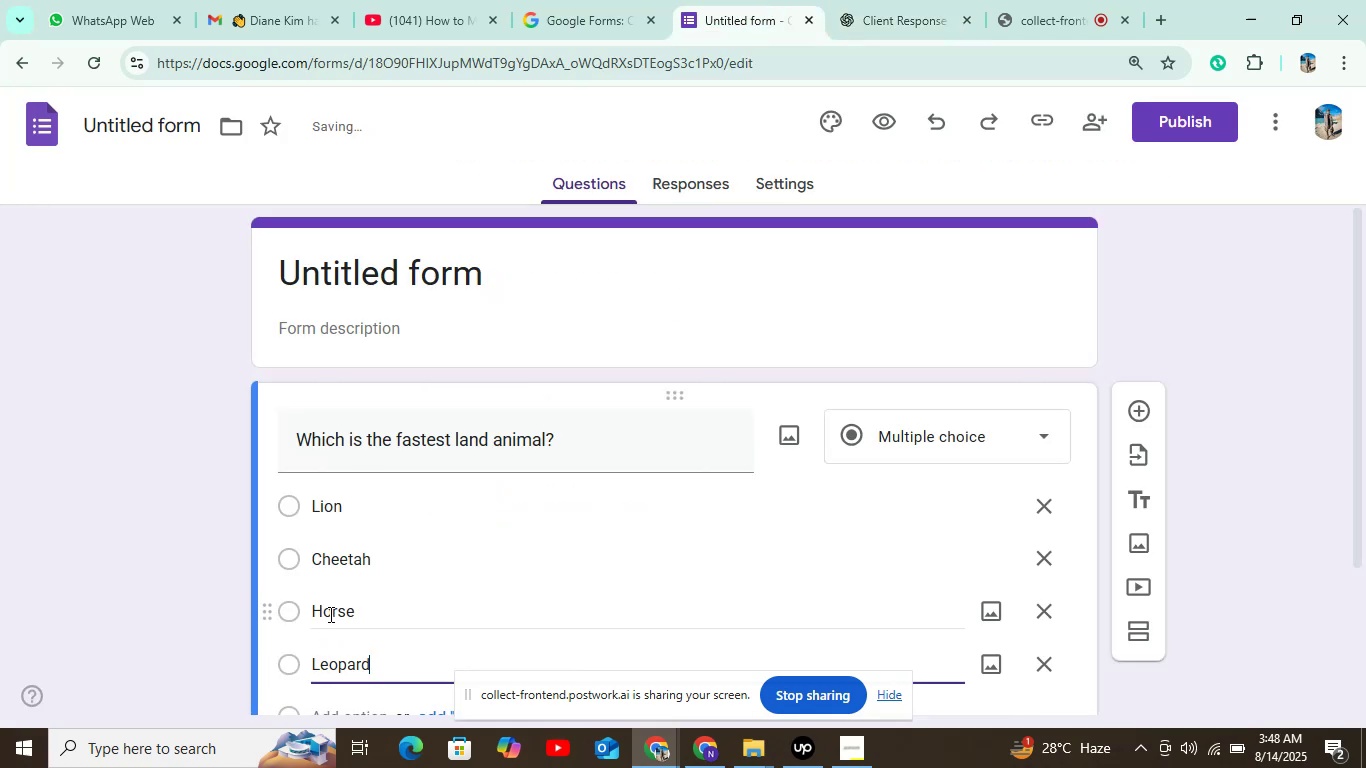 
scroll: coordinate [357, 611], scroll_direction: down, amount: 3.0
 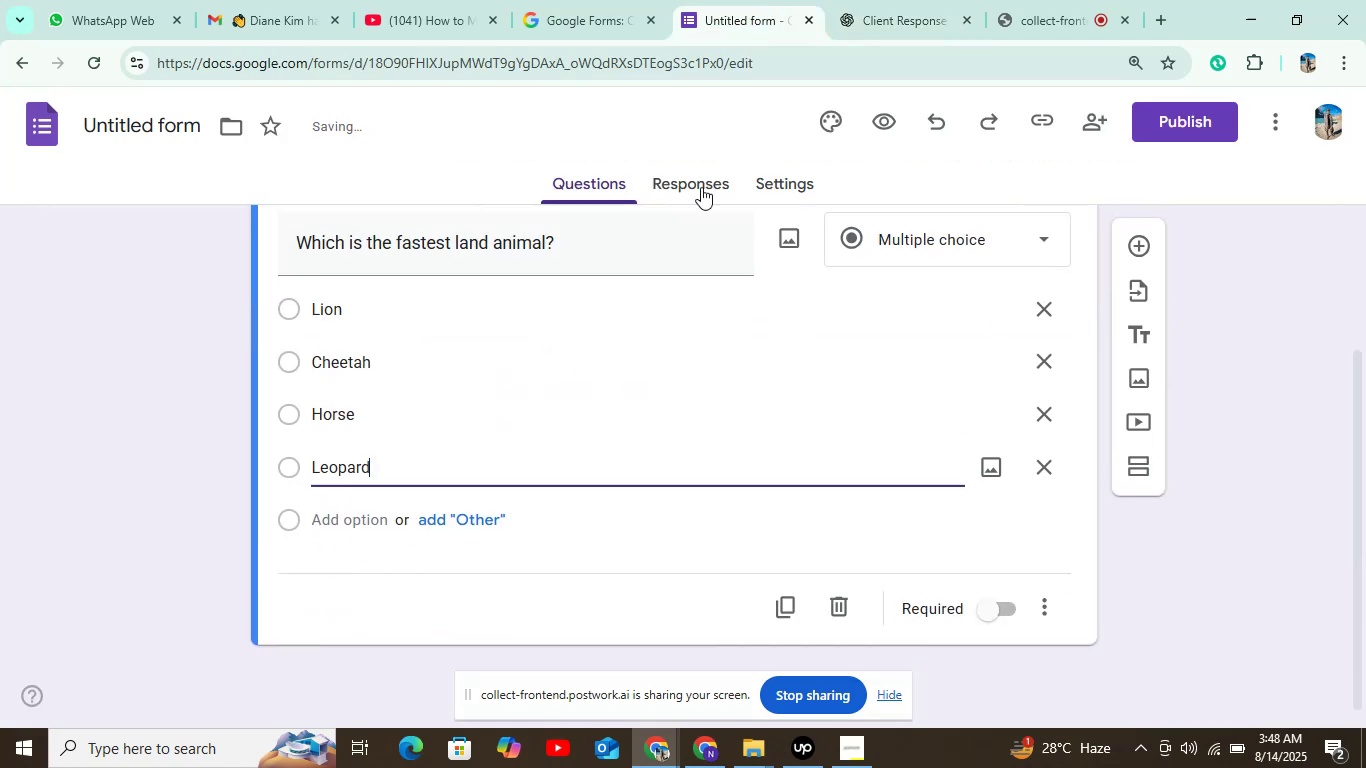 
left_click([776, 181])
 